 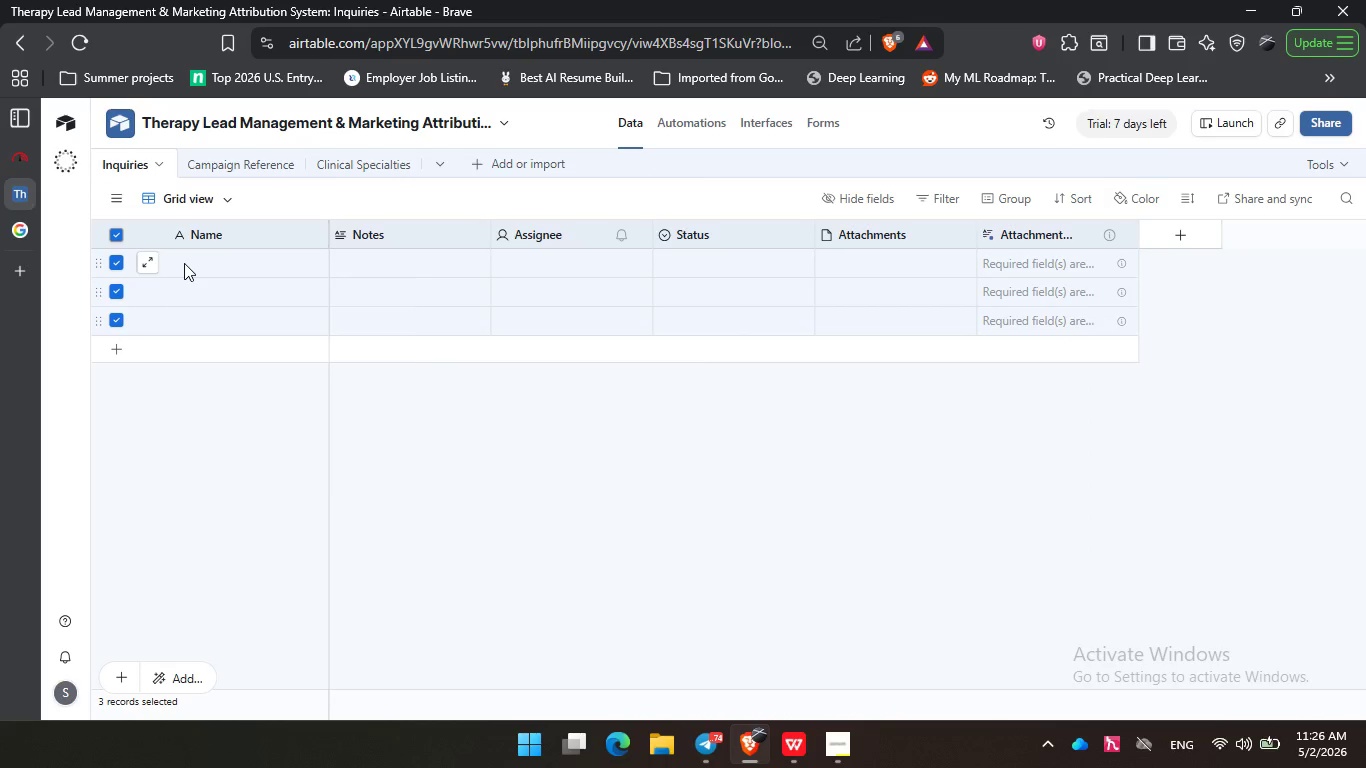 
right_click([184, 263])
 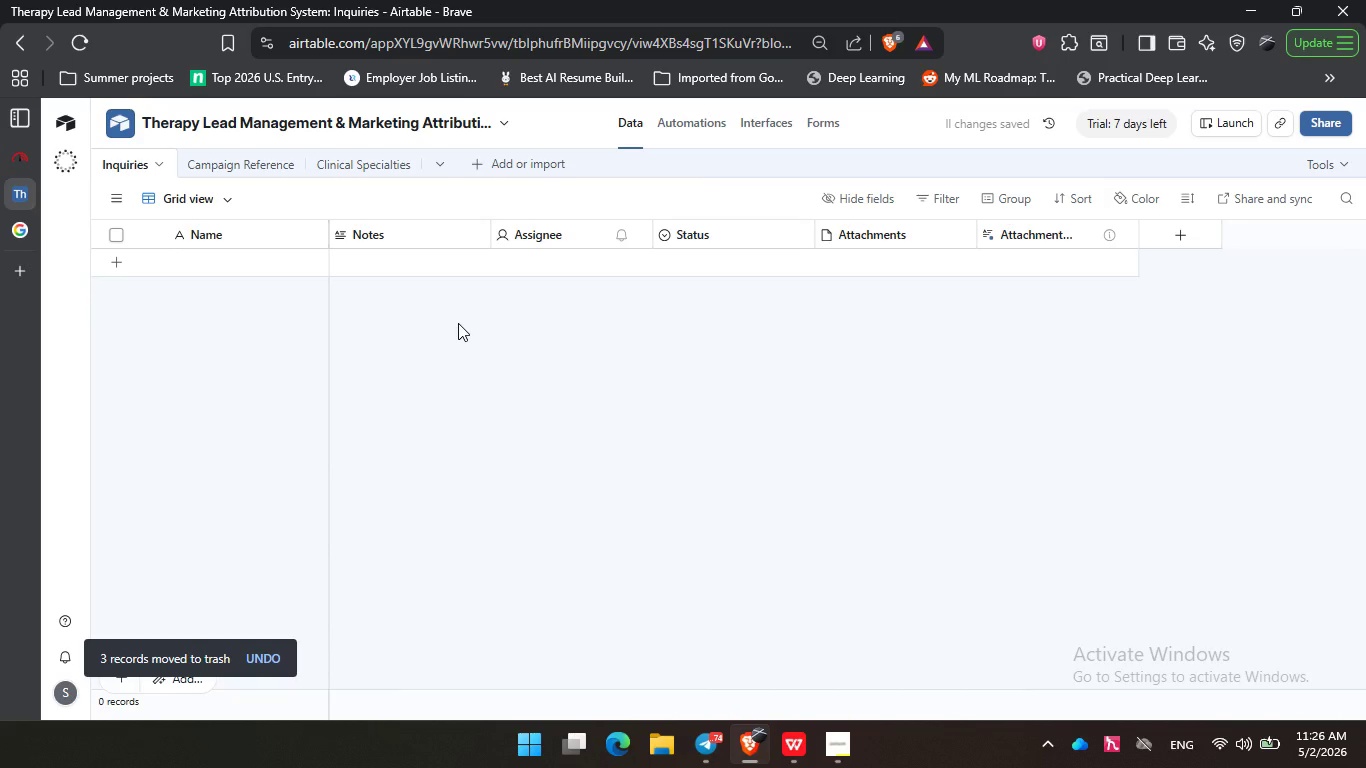 
wait(11.11)
 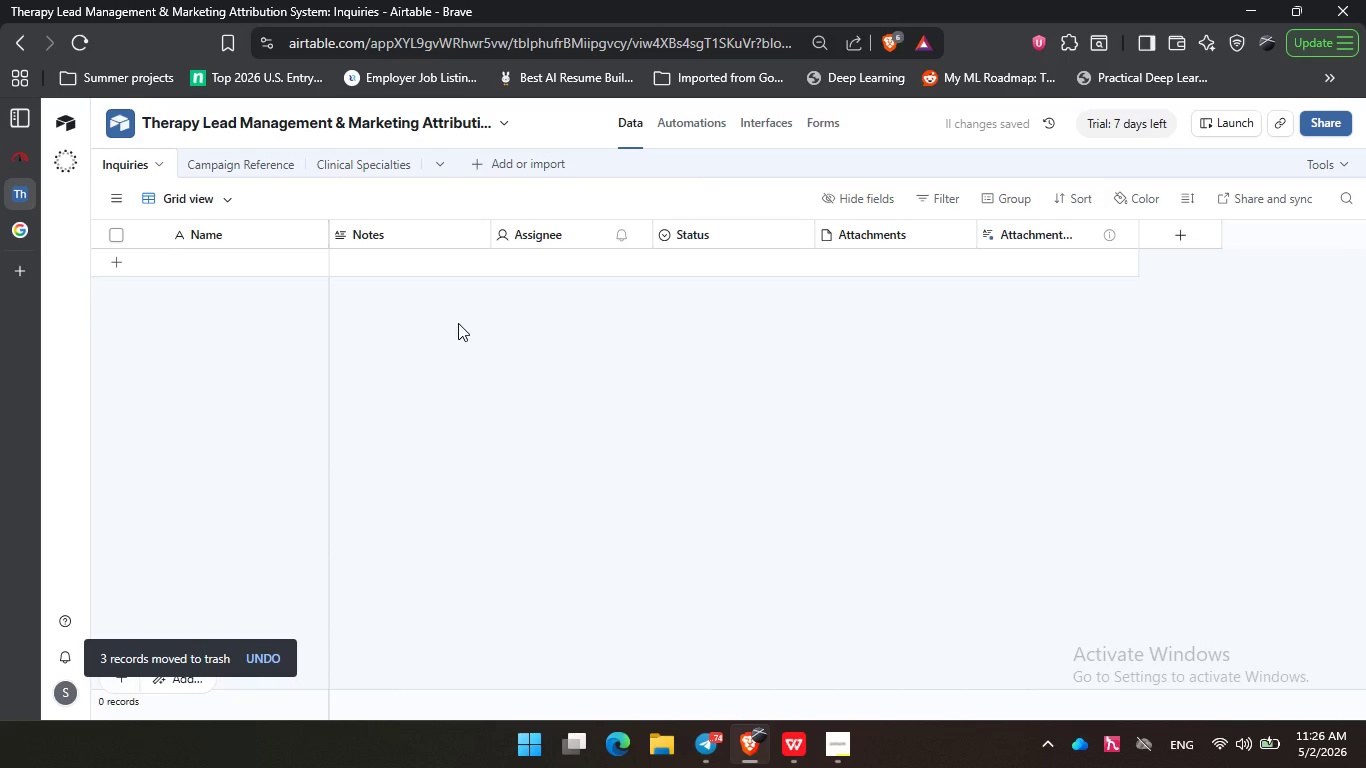 
left_click([795, 748])
 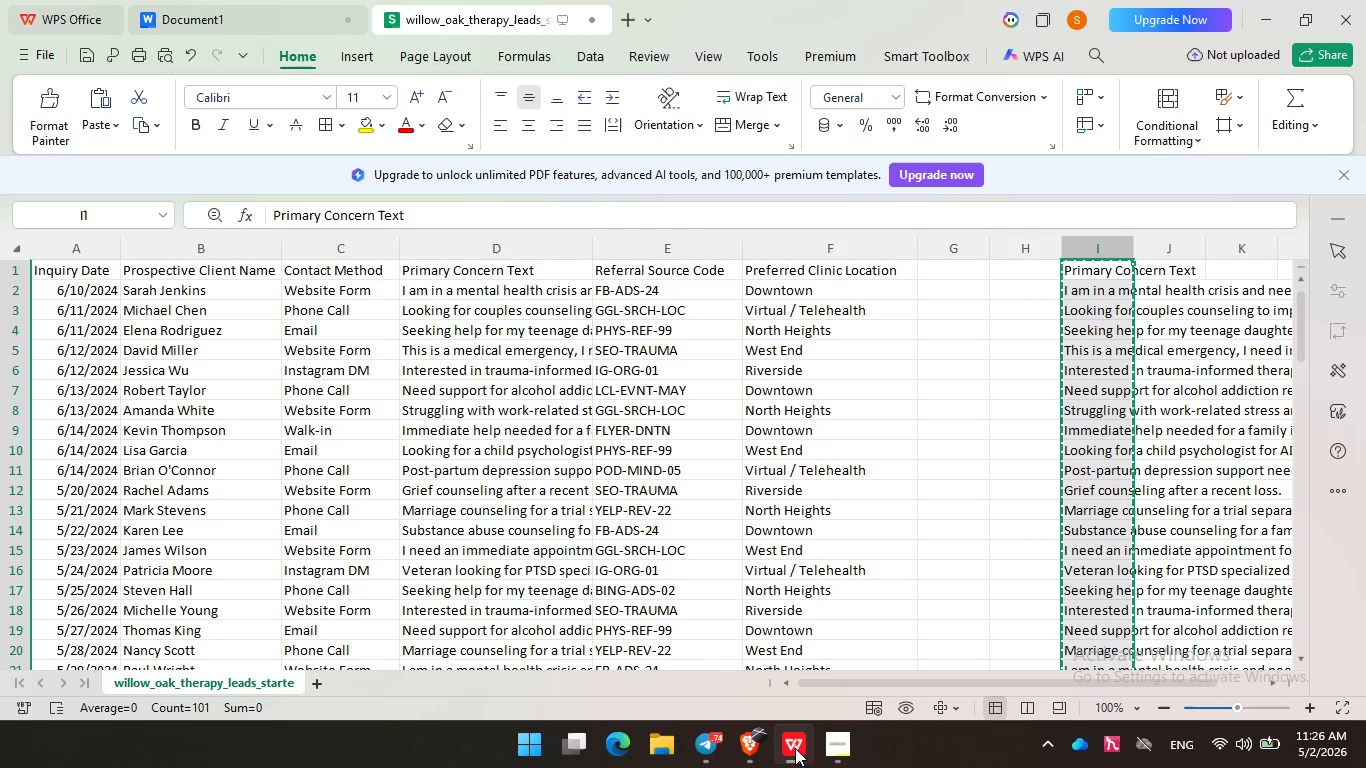 
left_click([795, 748])
 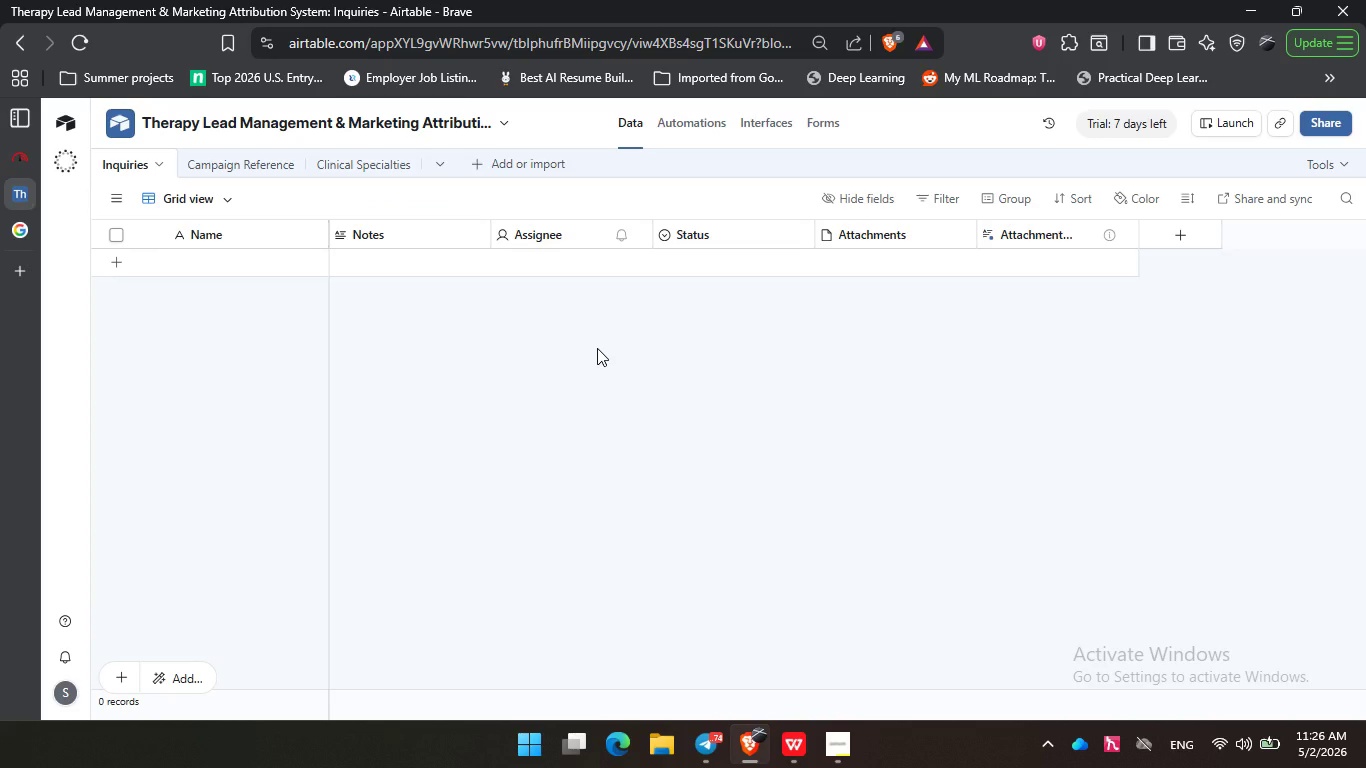 
left_click([597, 348])
 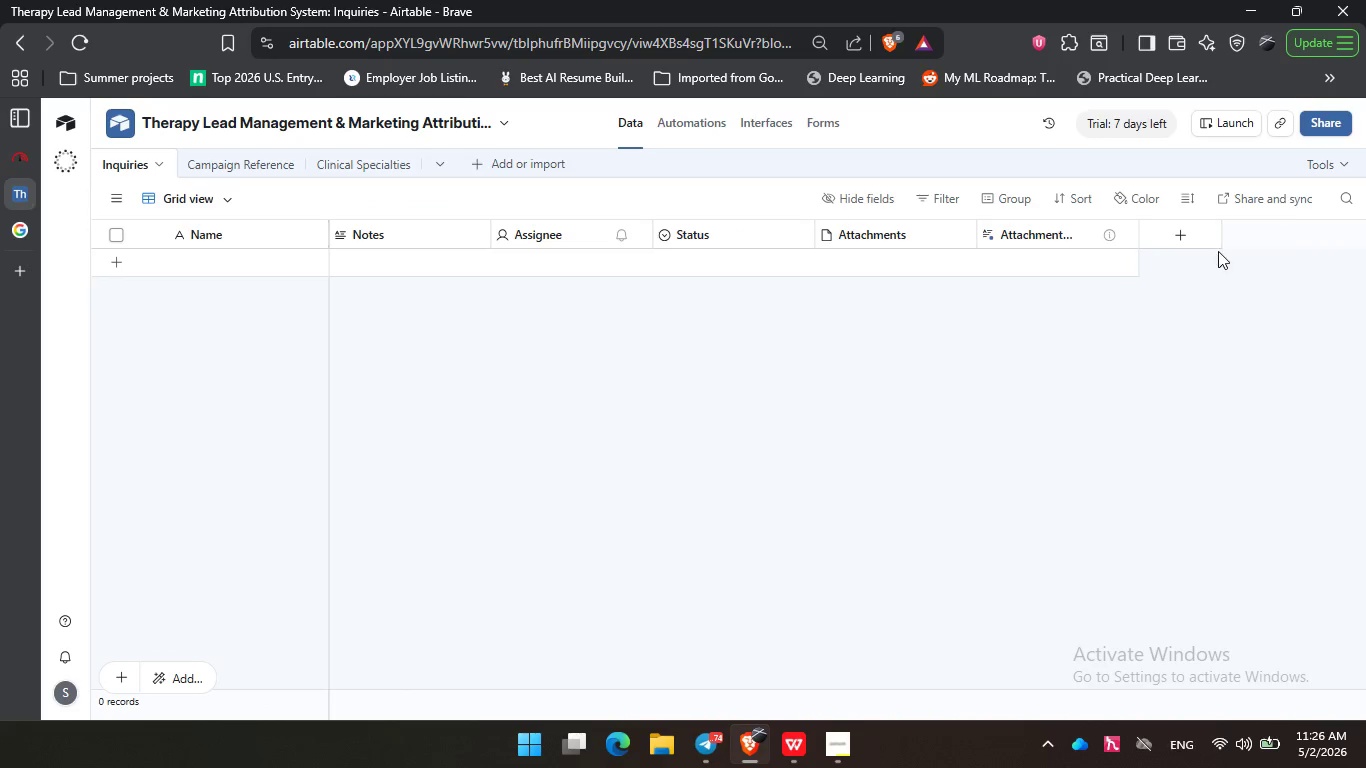 
left_click([1321, 158])
 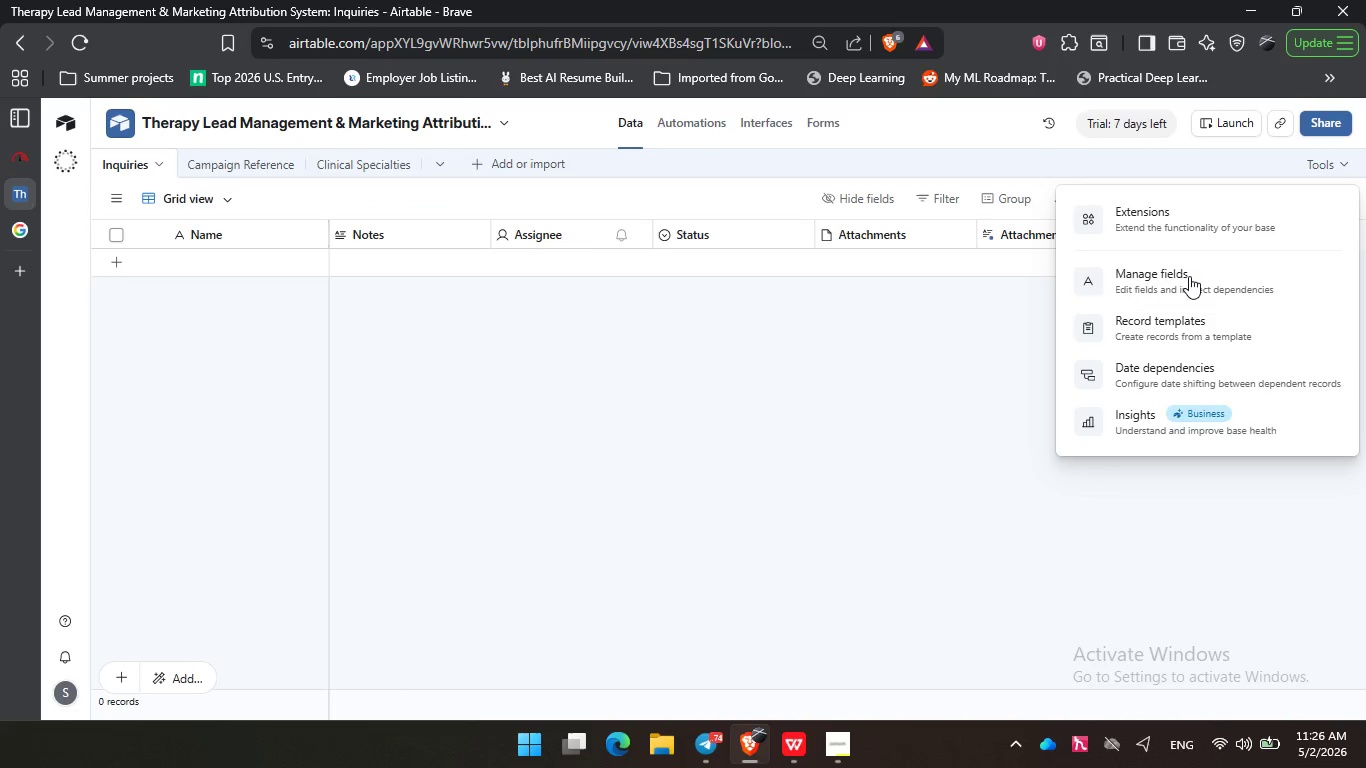 
left_click([1185, 275])
 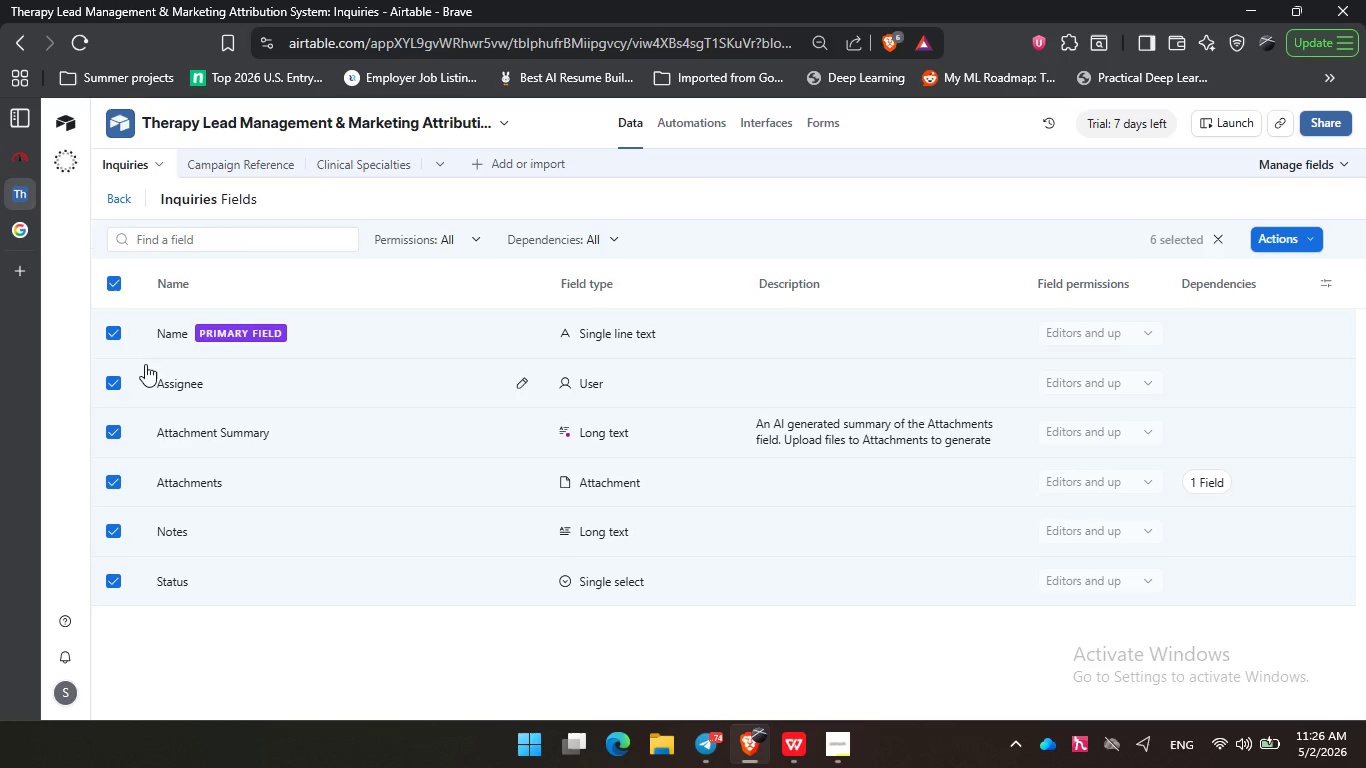 
left_click([114, 334])
 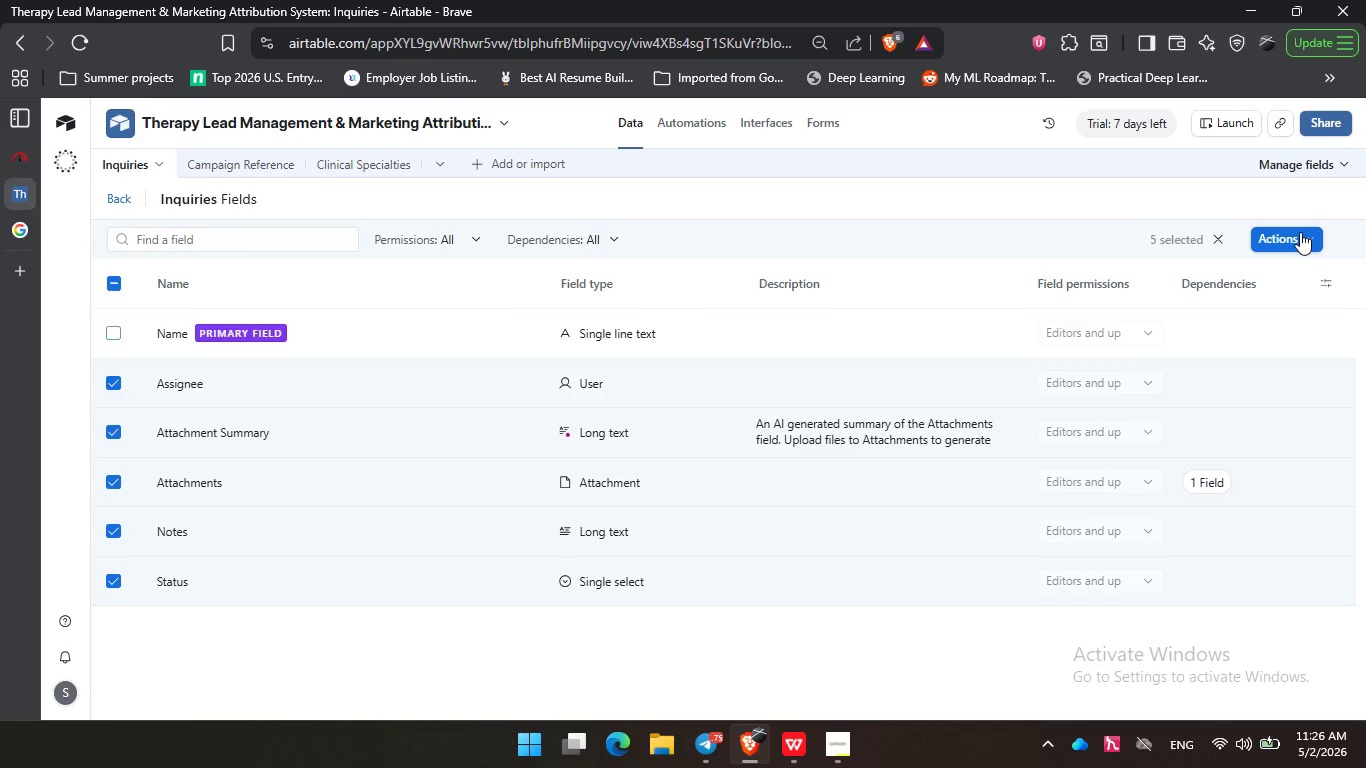 
left_click([1300, 232])
 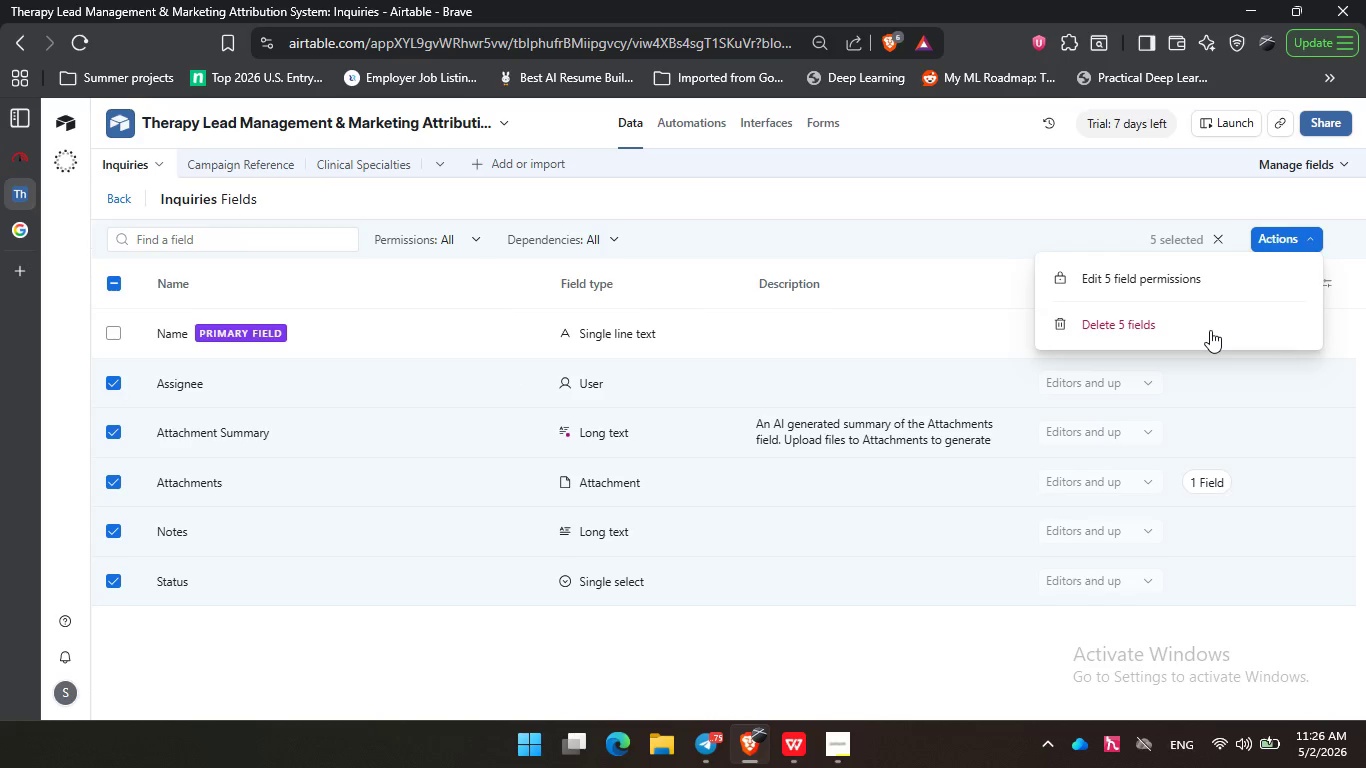 
left_click([1210, 330])
 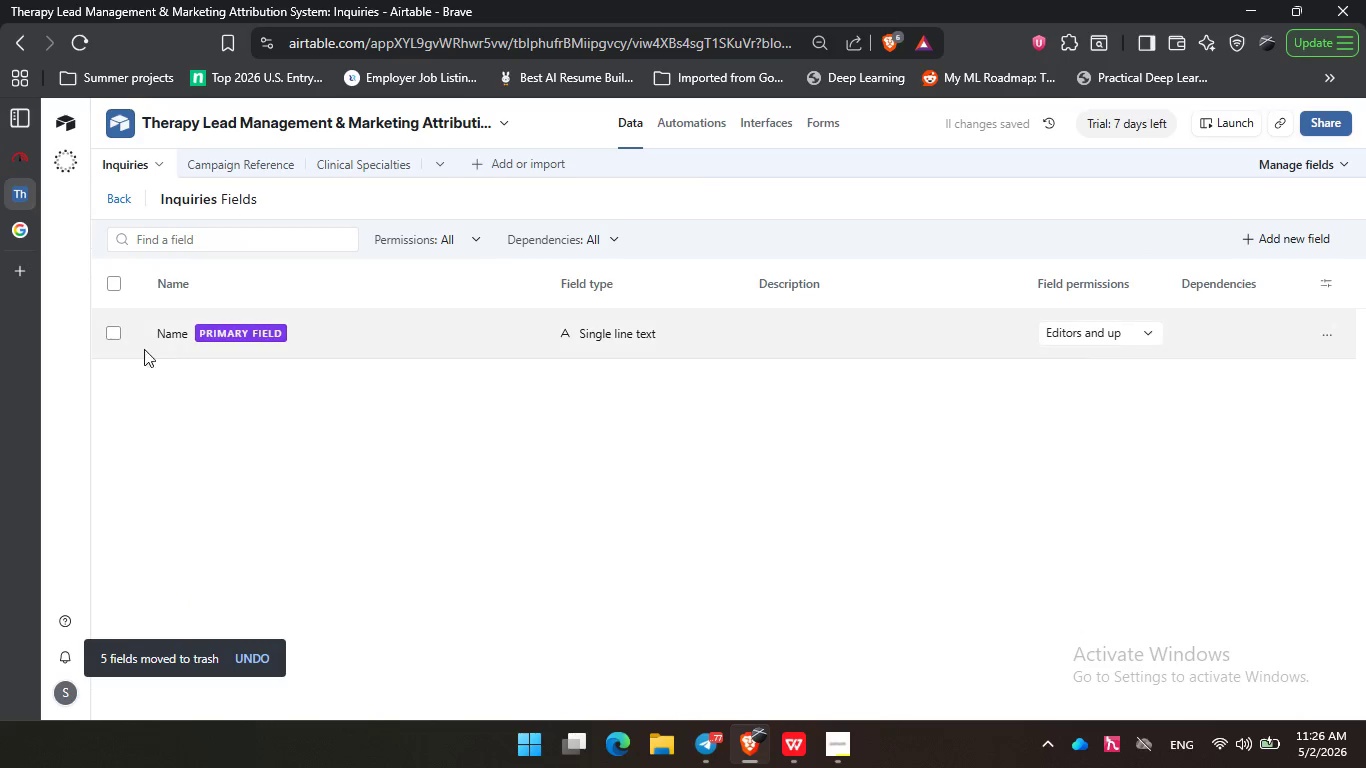 
left_click([190, 336])
 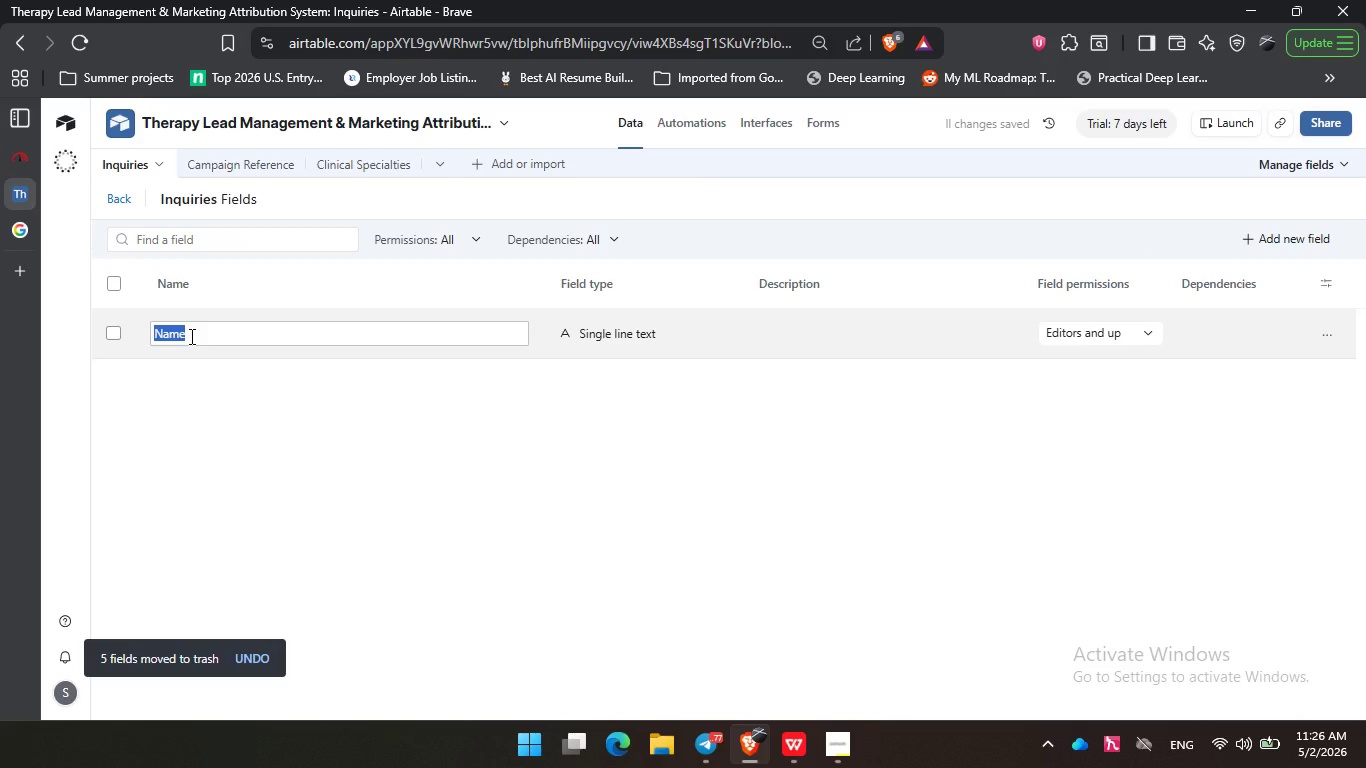 
type(Inquiry ID)
 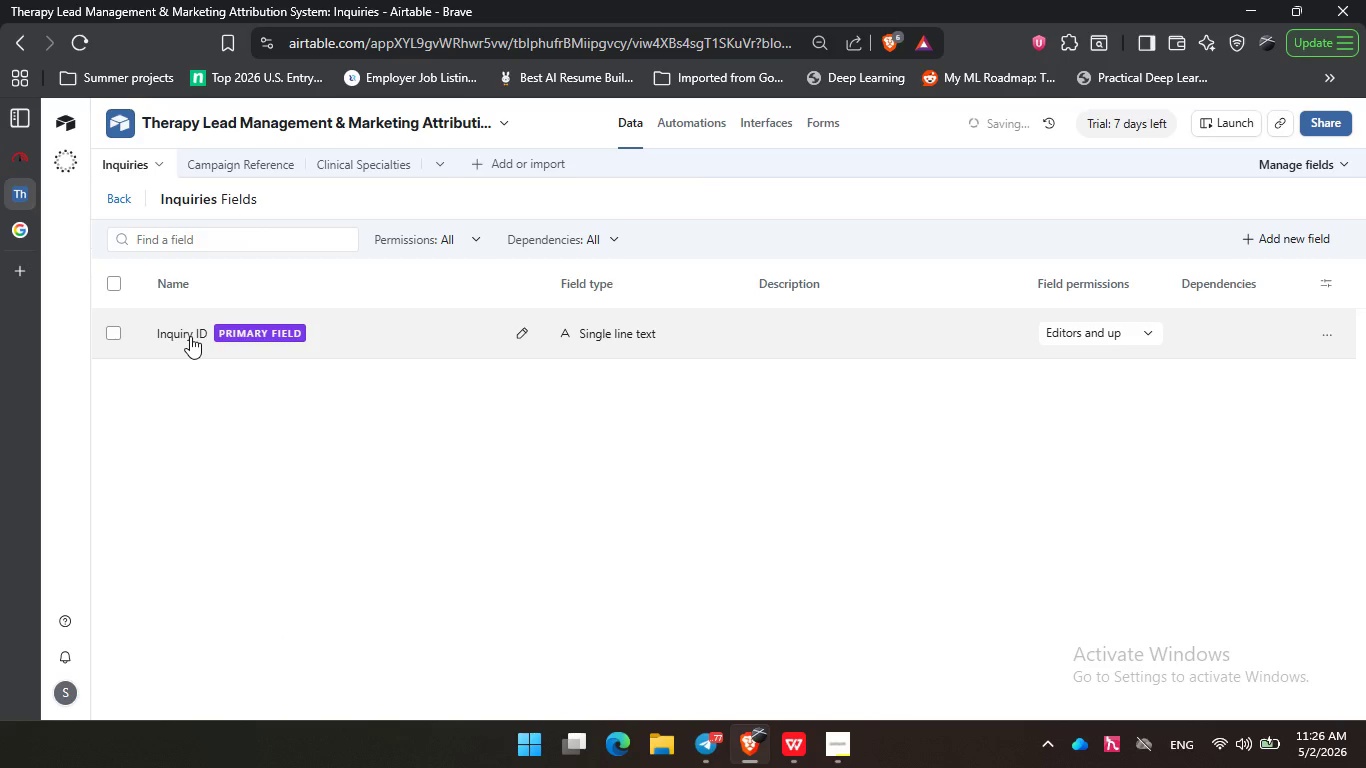 
key(Enter)
 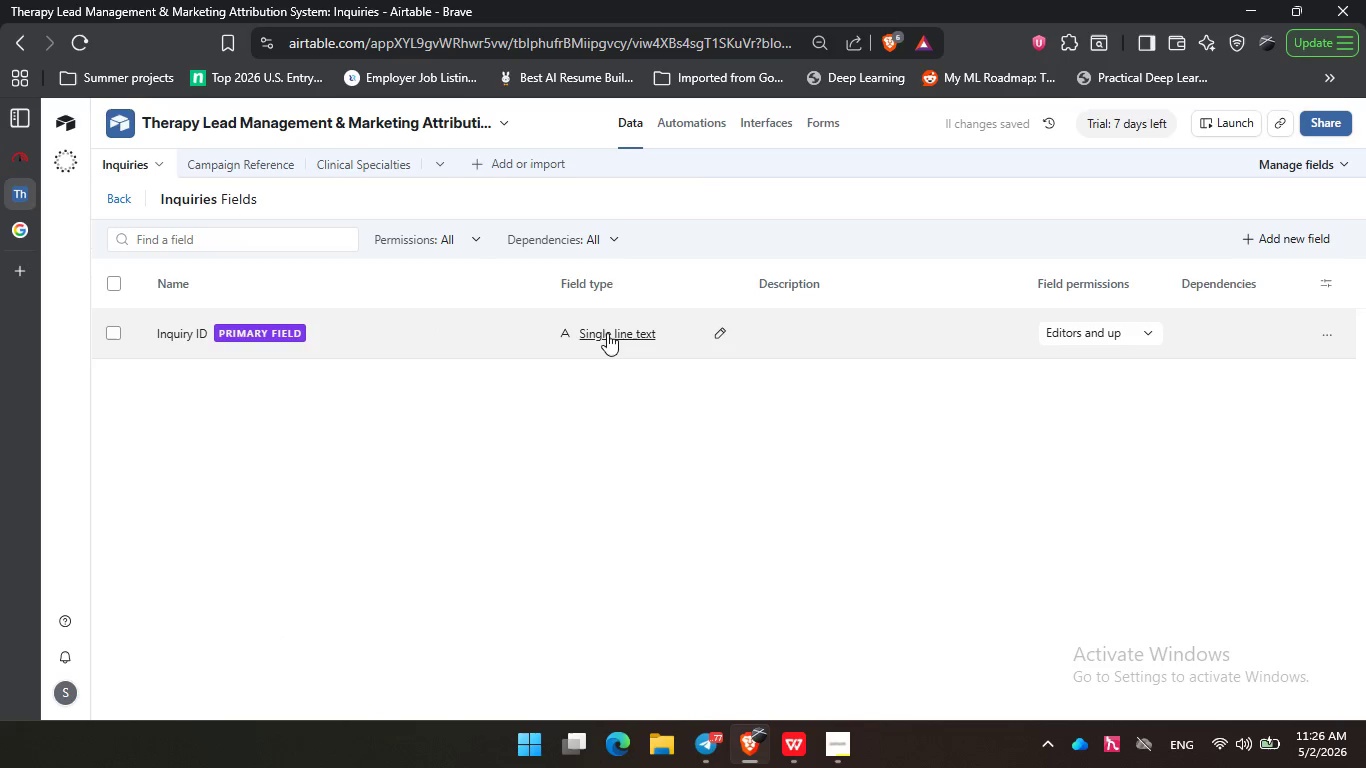 
left_click([608, 333])
 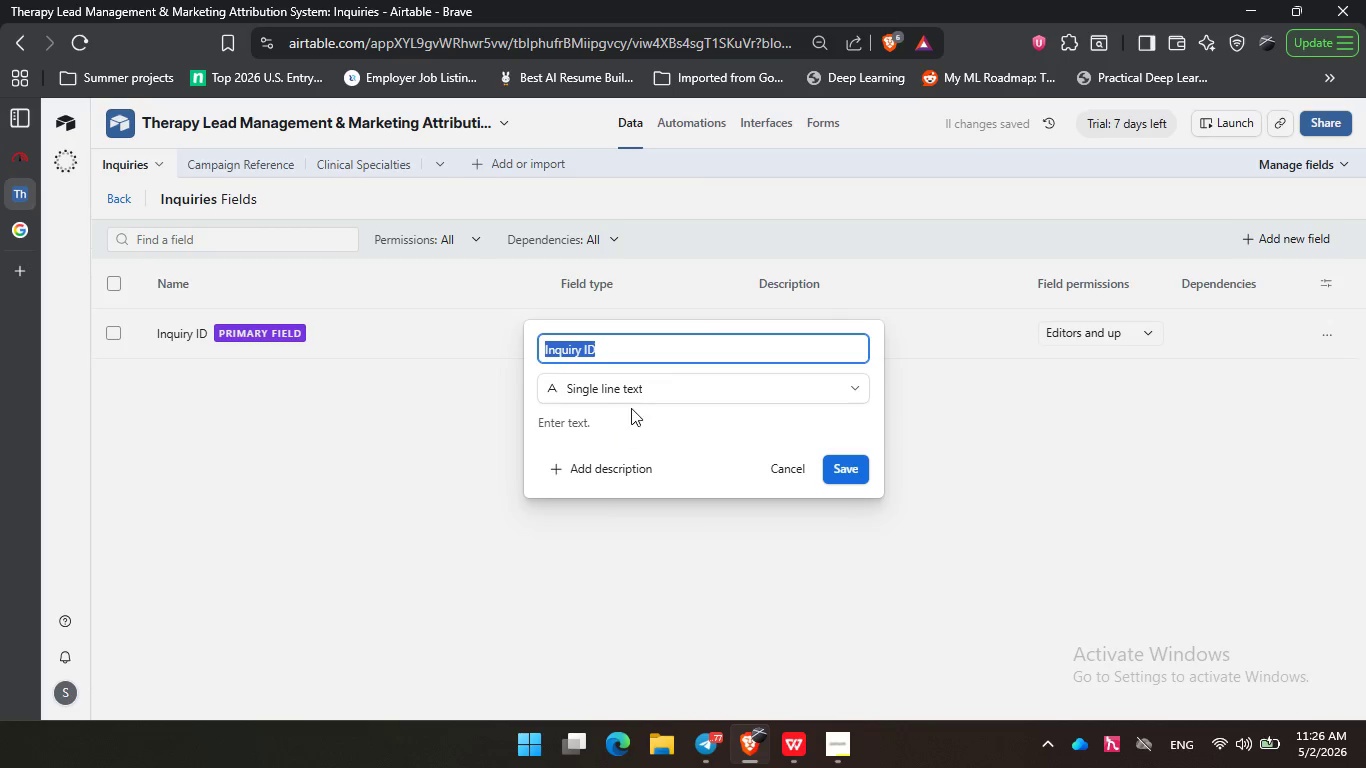 
left_click([643, 373])
 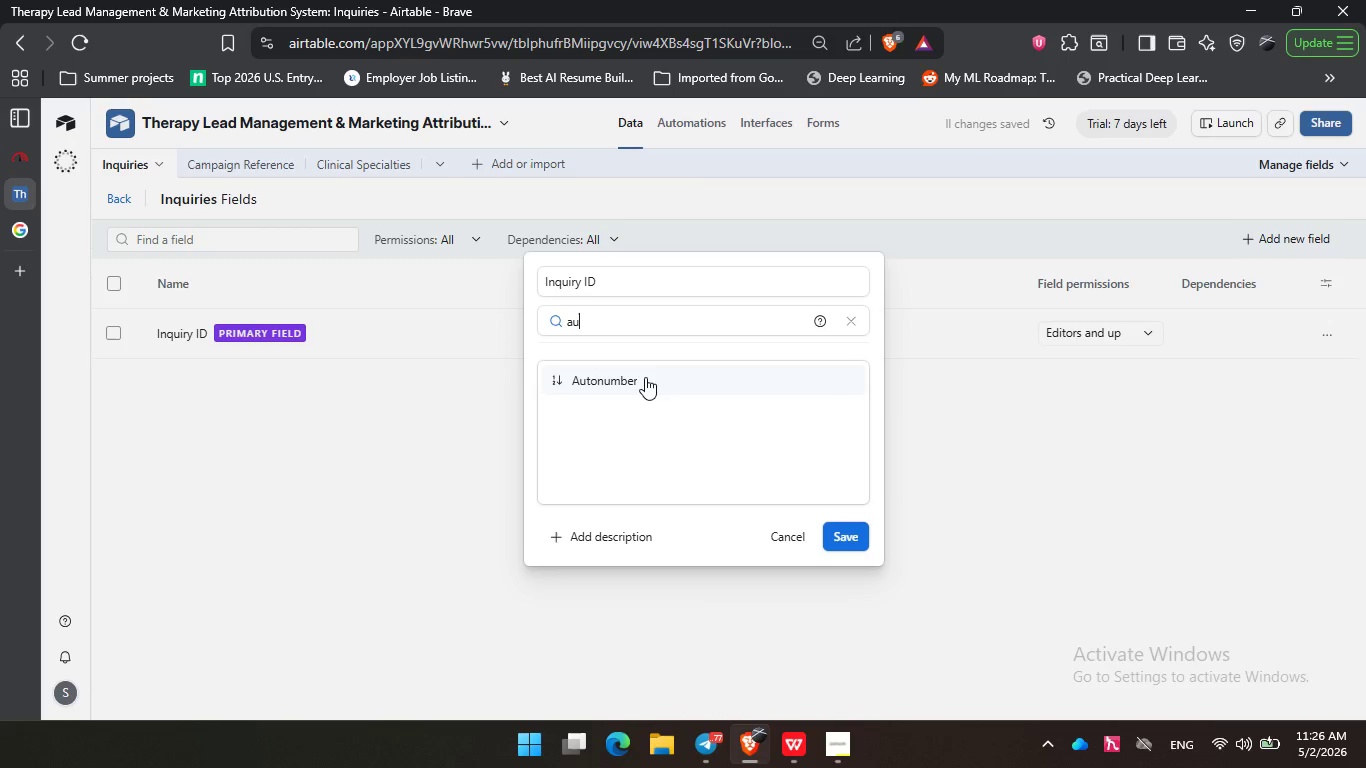 
type(au)
 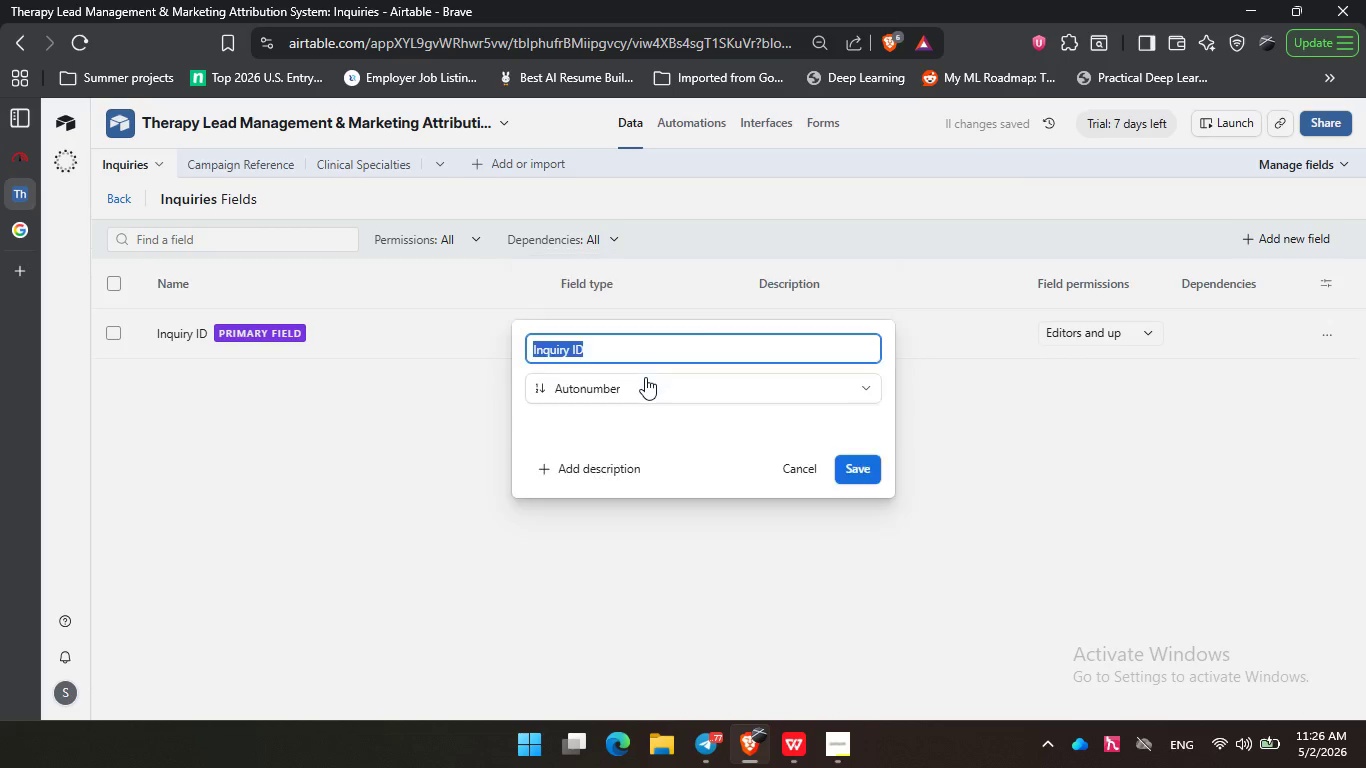 
left_click([645, 377])
 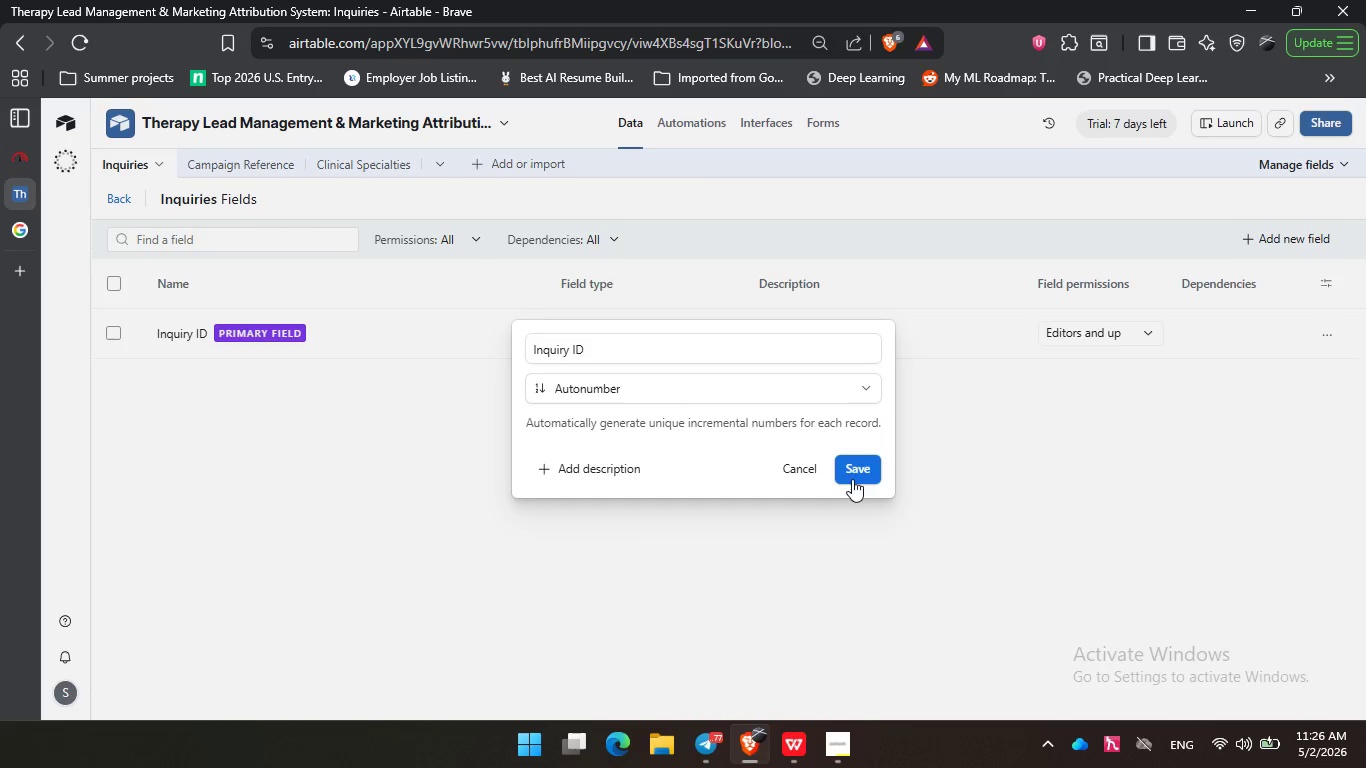 
left_click([852, 479])
 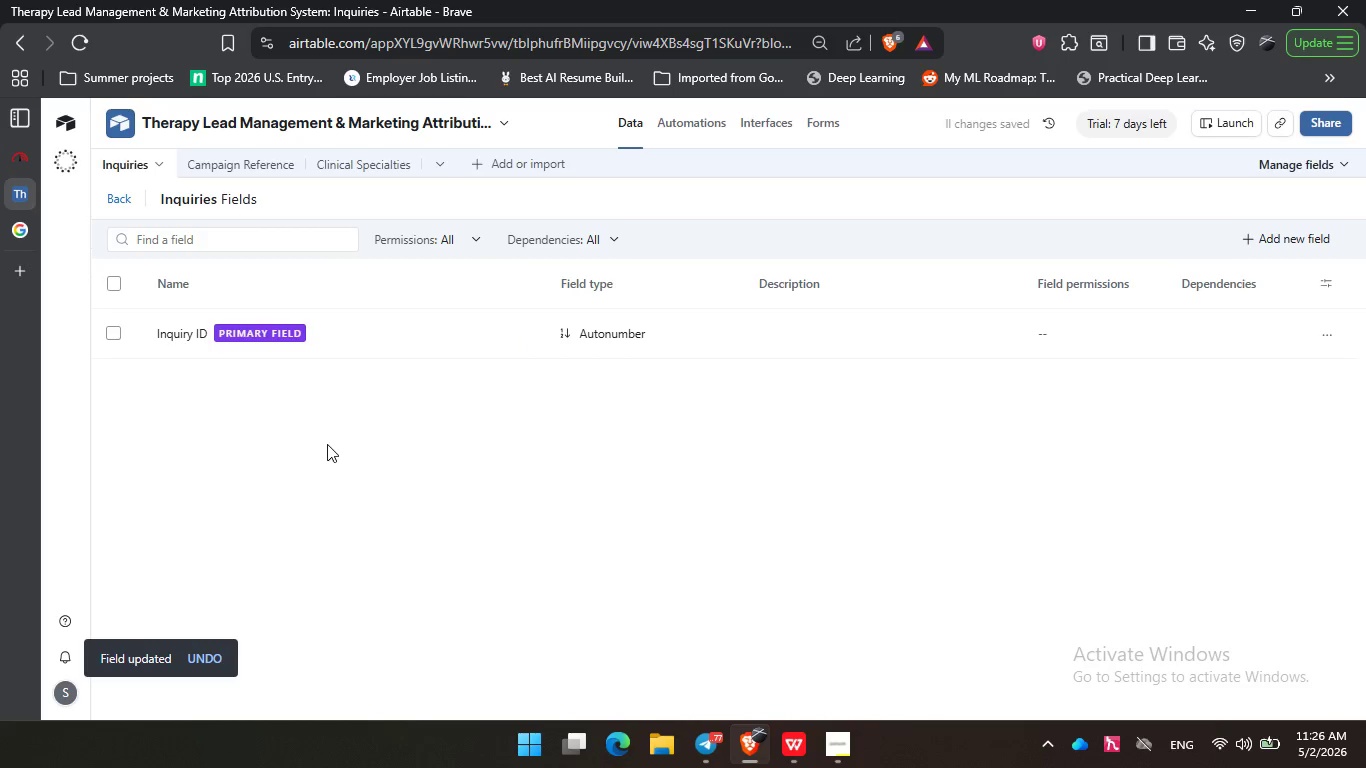 
left_click([327, 444])
 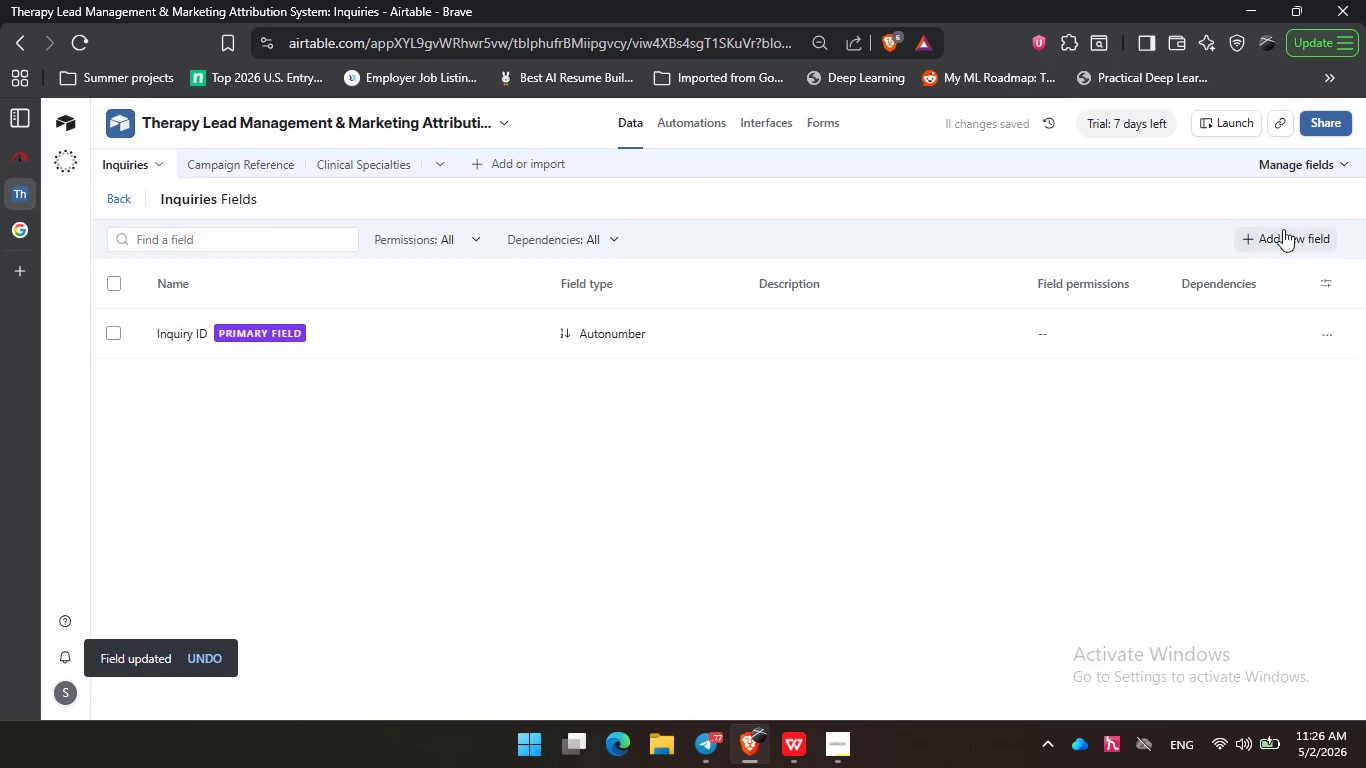 
left_click([1287, 227])
 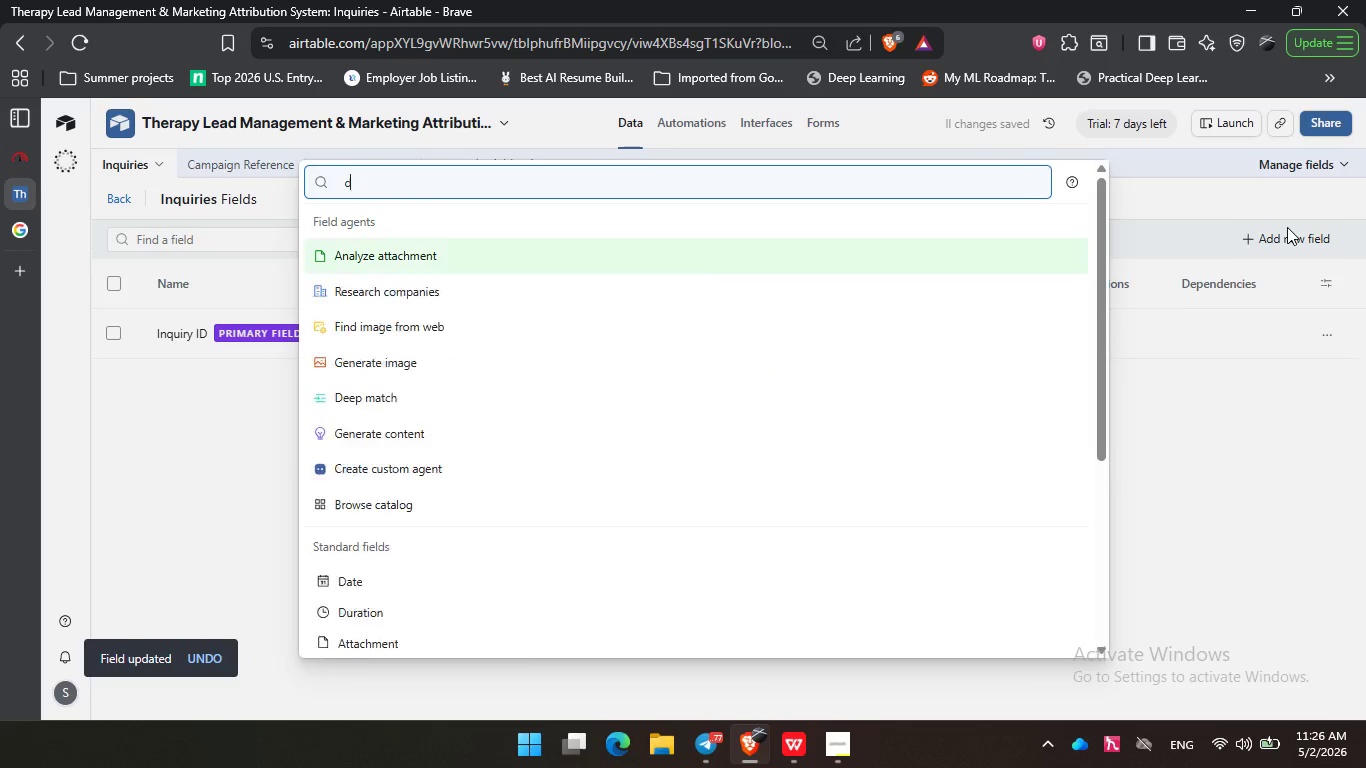 
type(dat)
 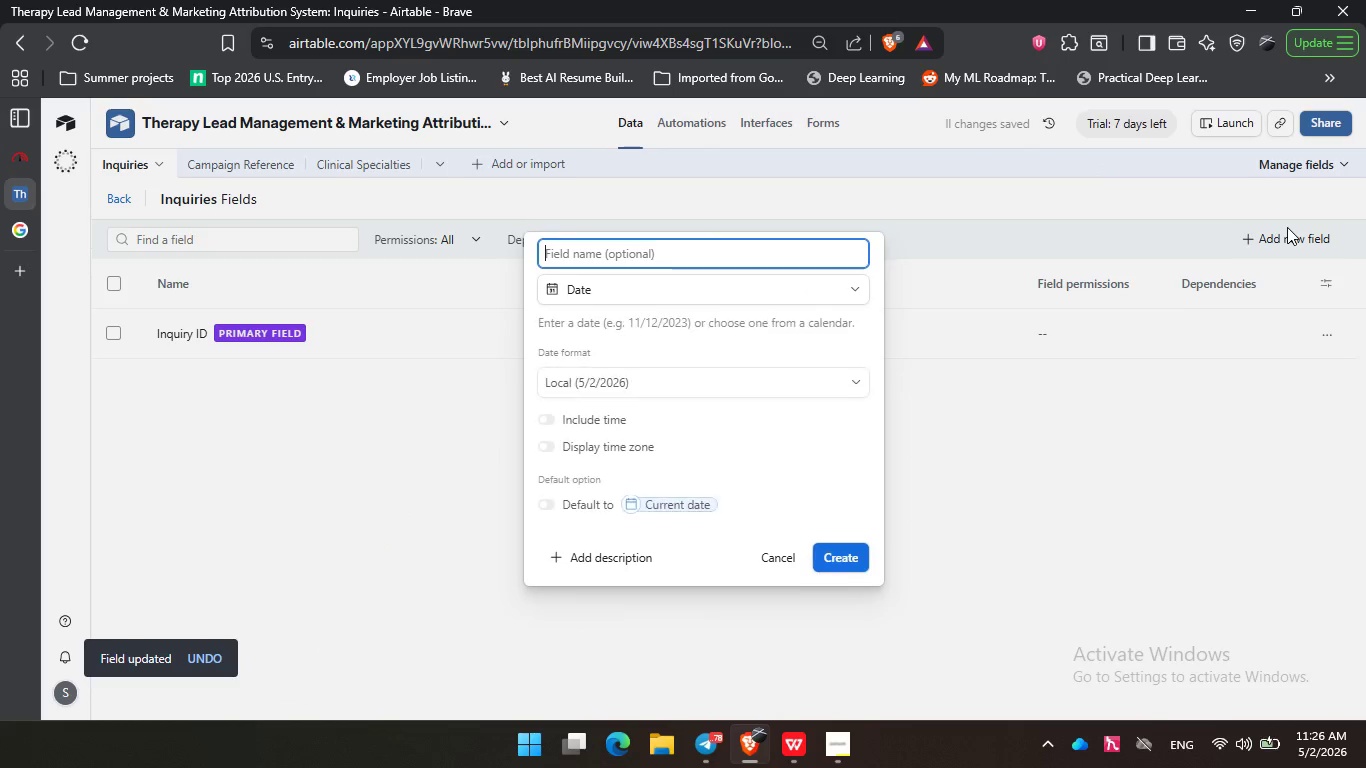 
key(Enter)
 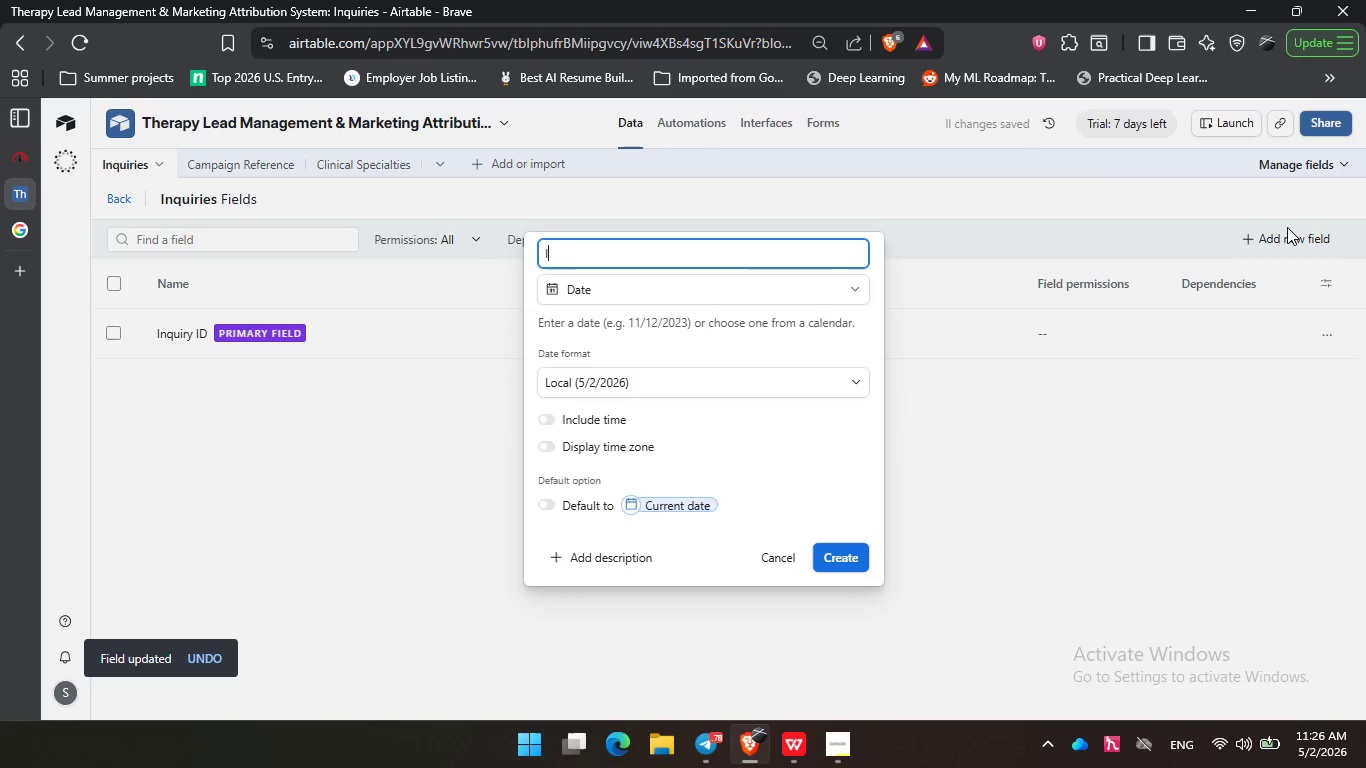 
type(Inquiry Date)
 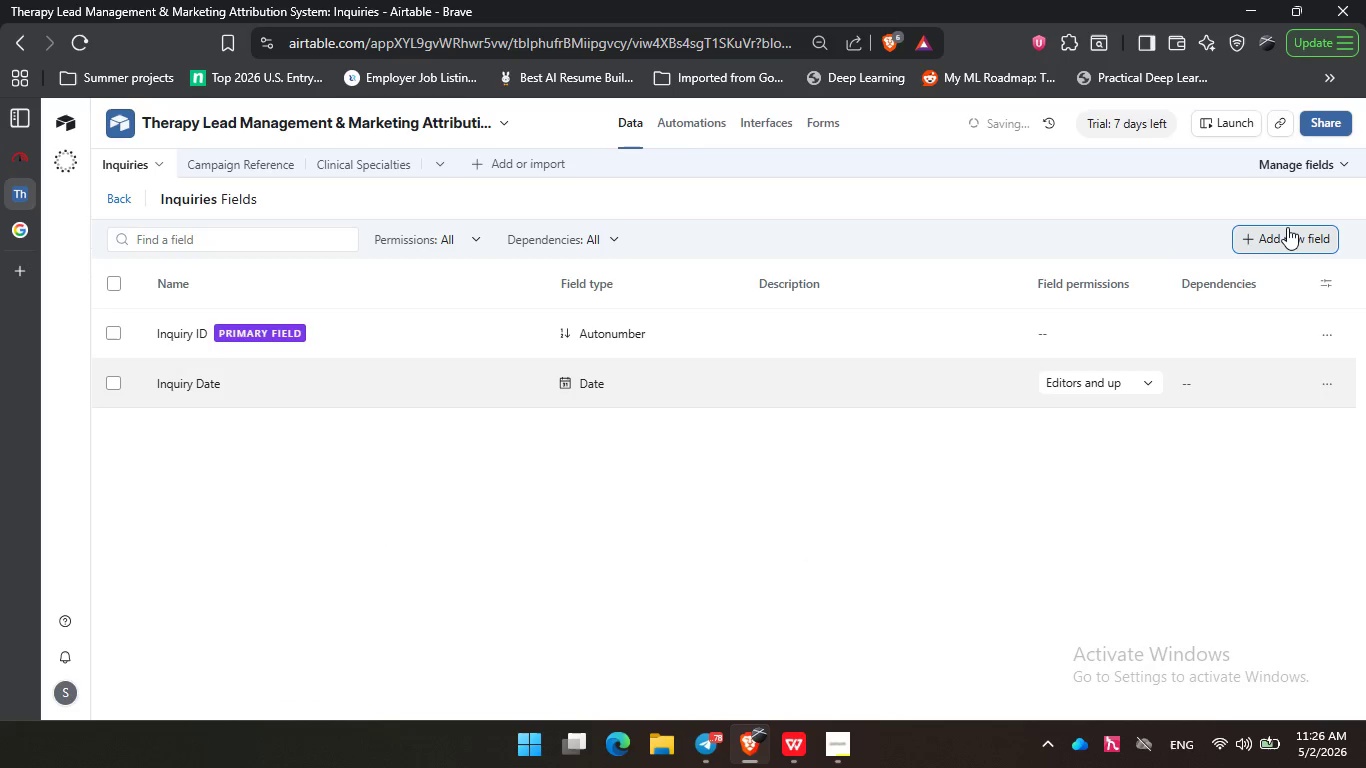 
key(Enter)
 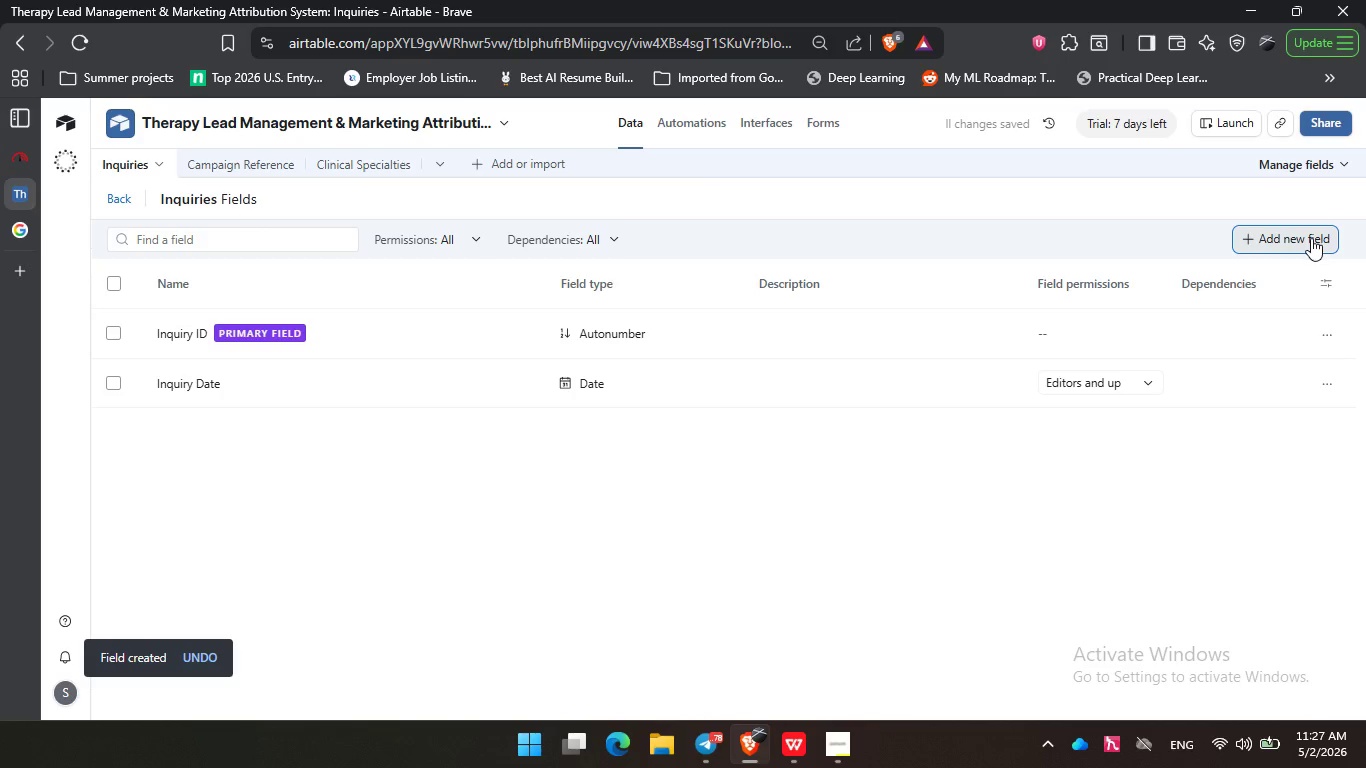 
wait(5.14)
 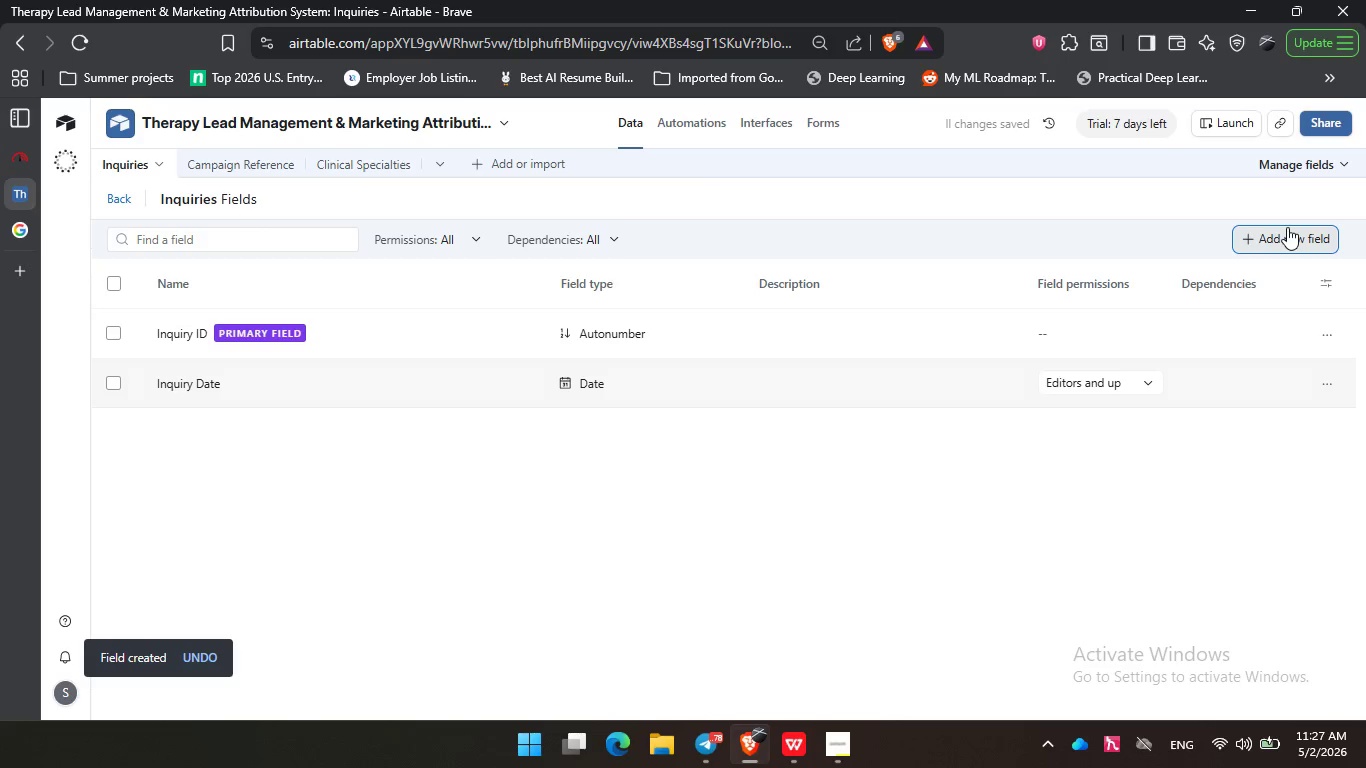 
left_click([1311, 238])
 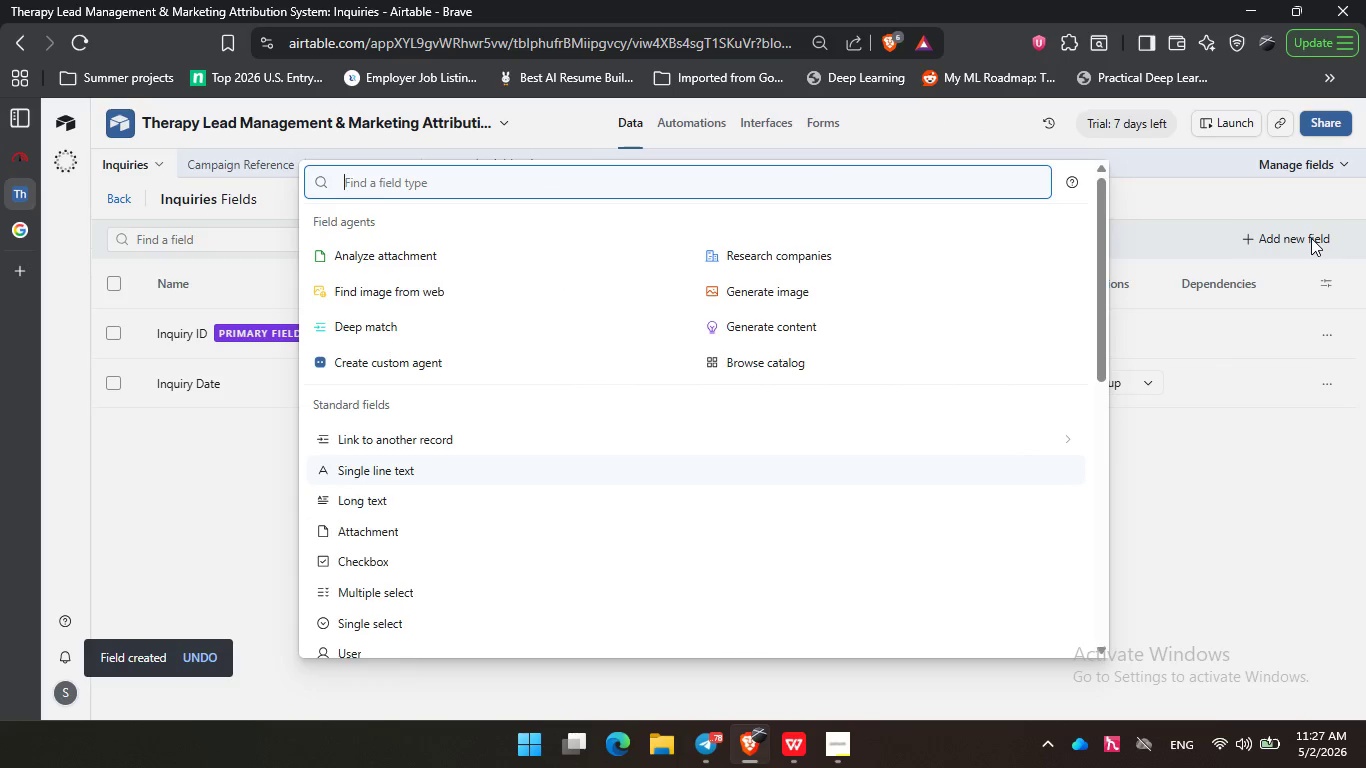 
type(sin)
 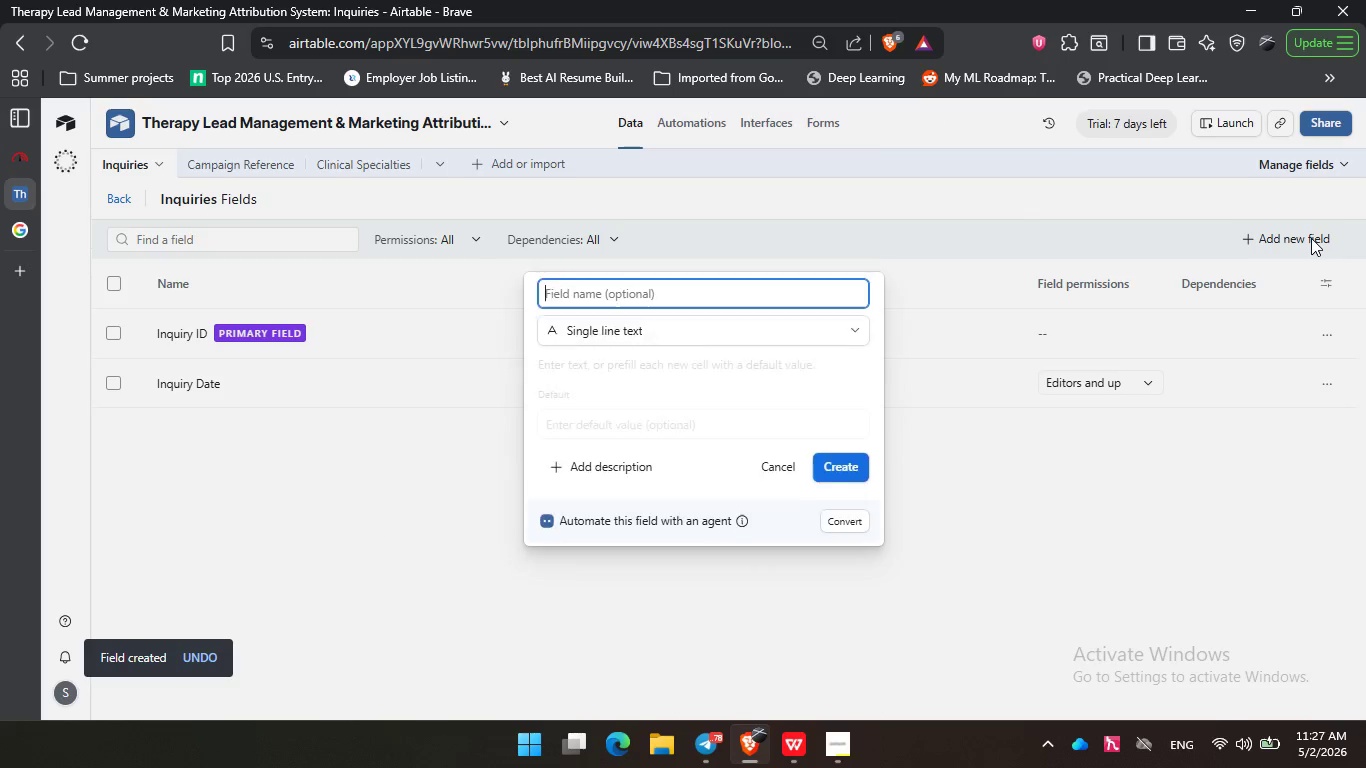 
key(Enter)
 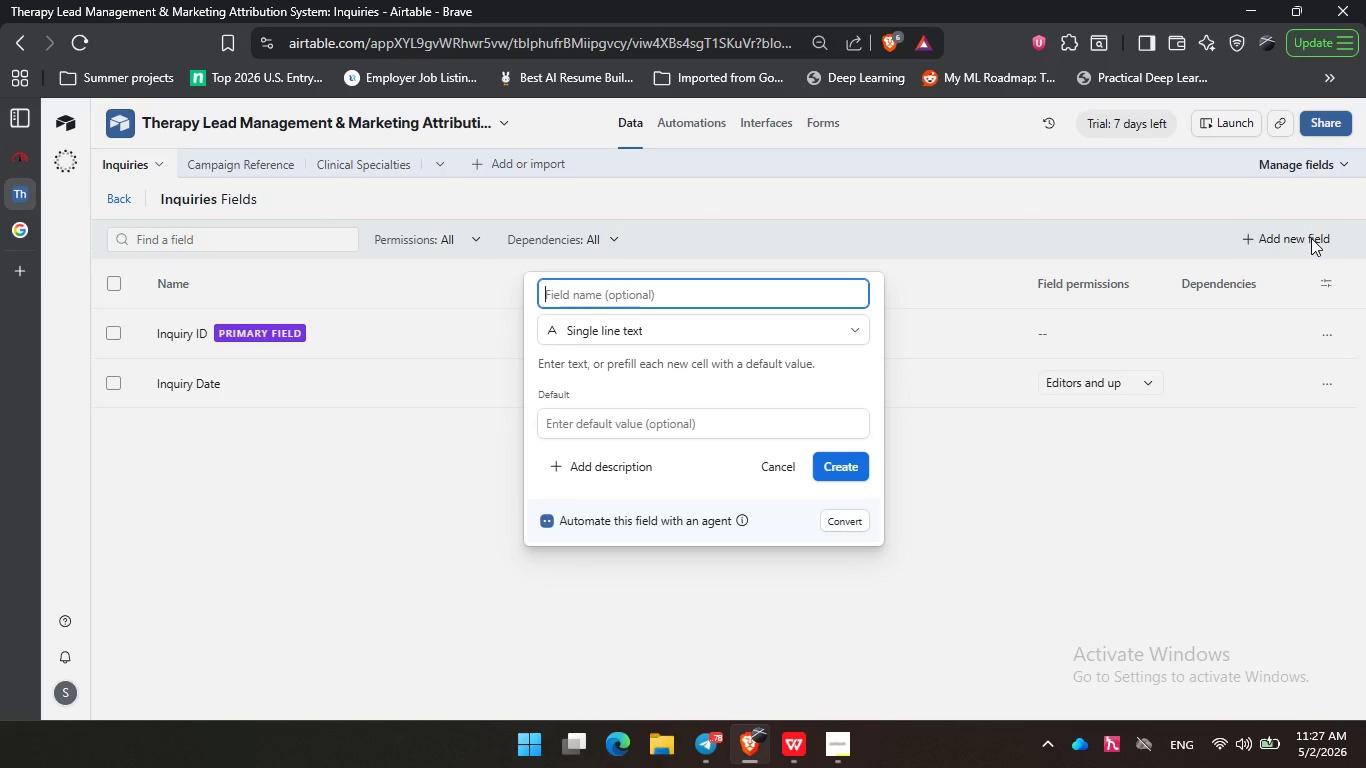 
type(Prospective Client )
 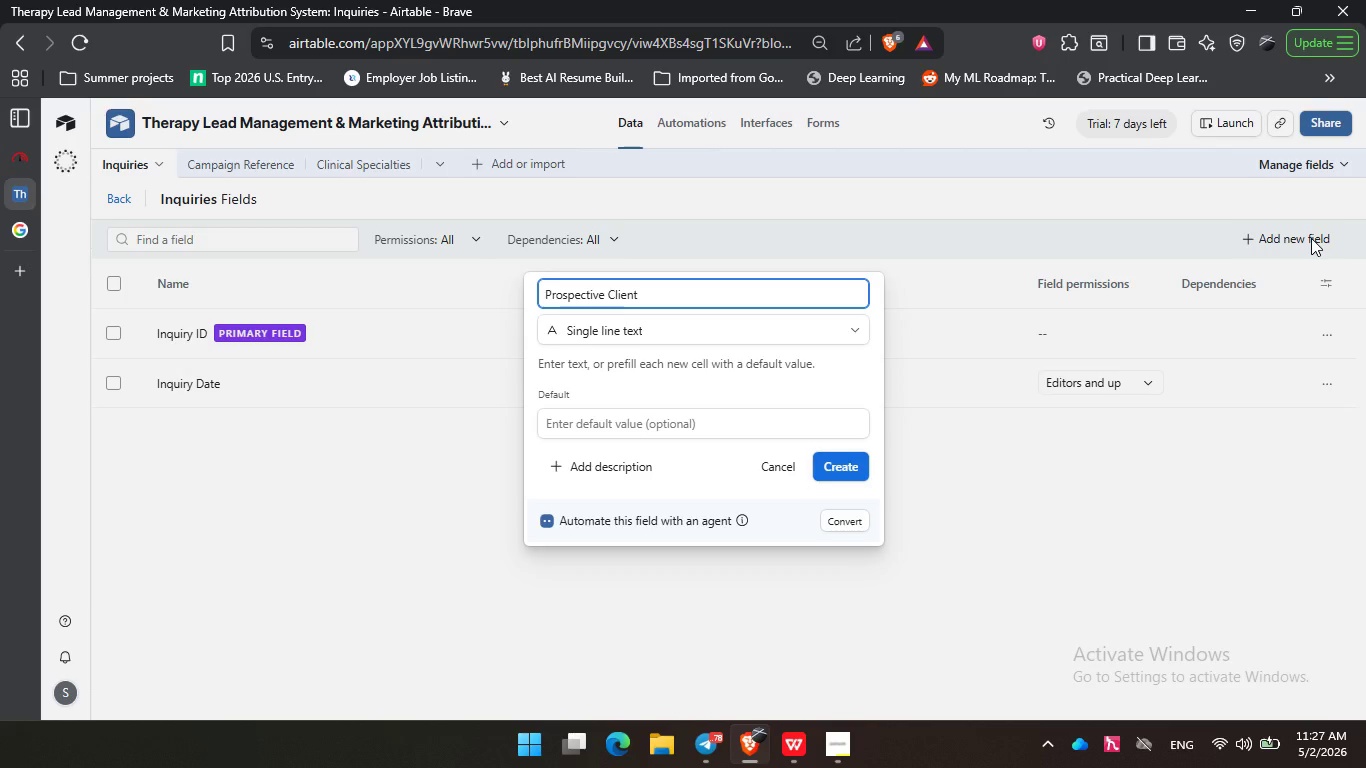 
wait(5.19)
 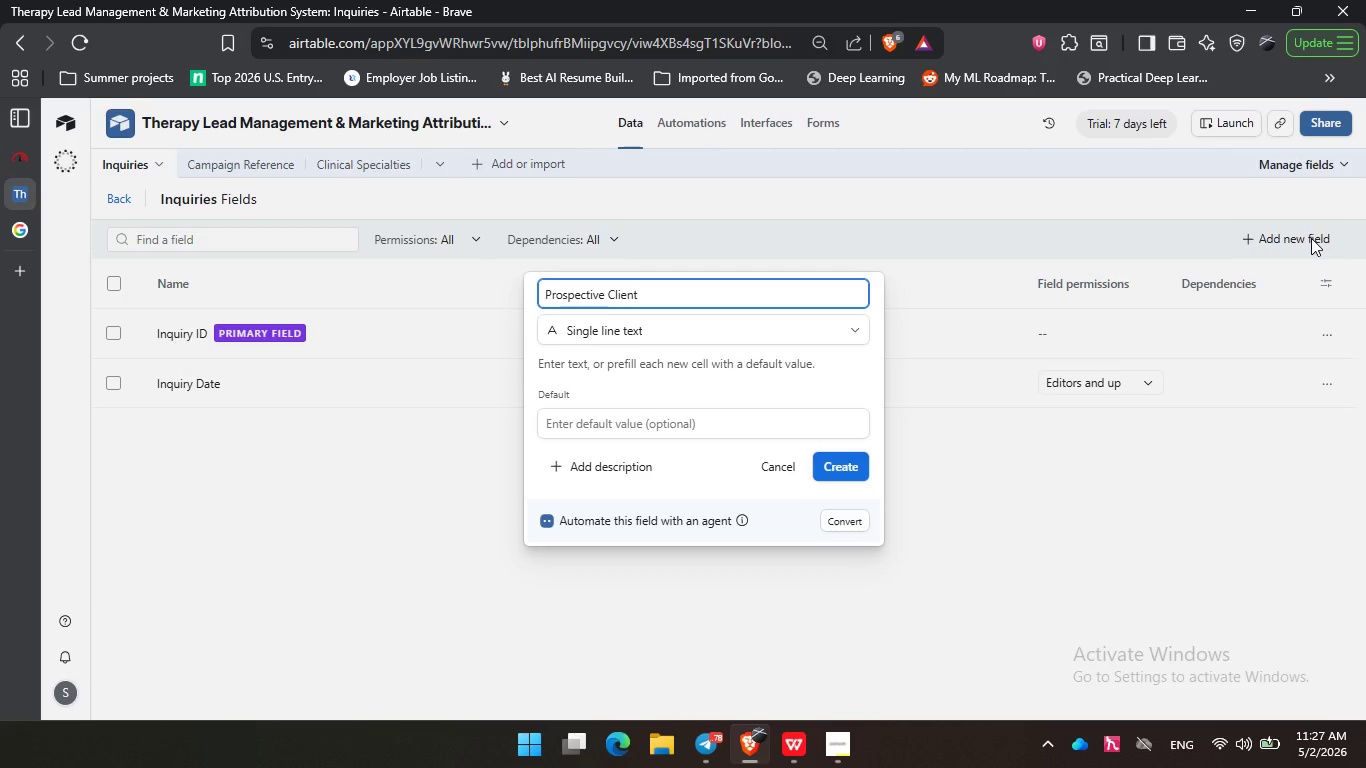 
type(Name)
 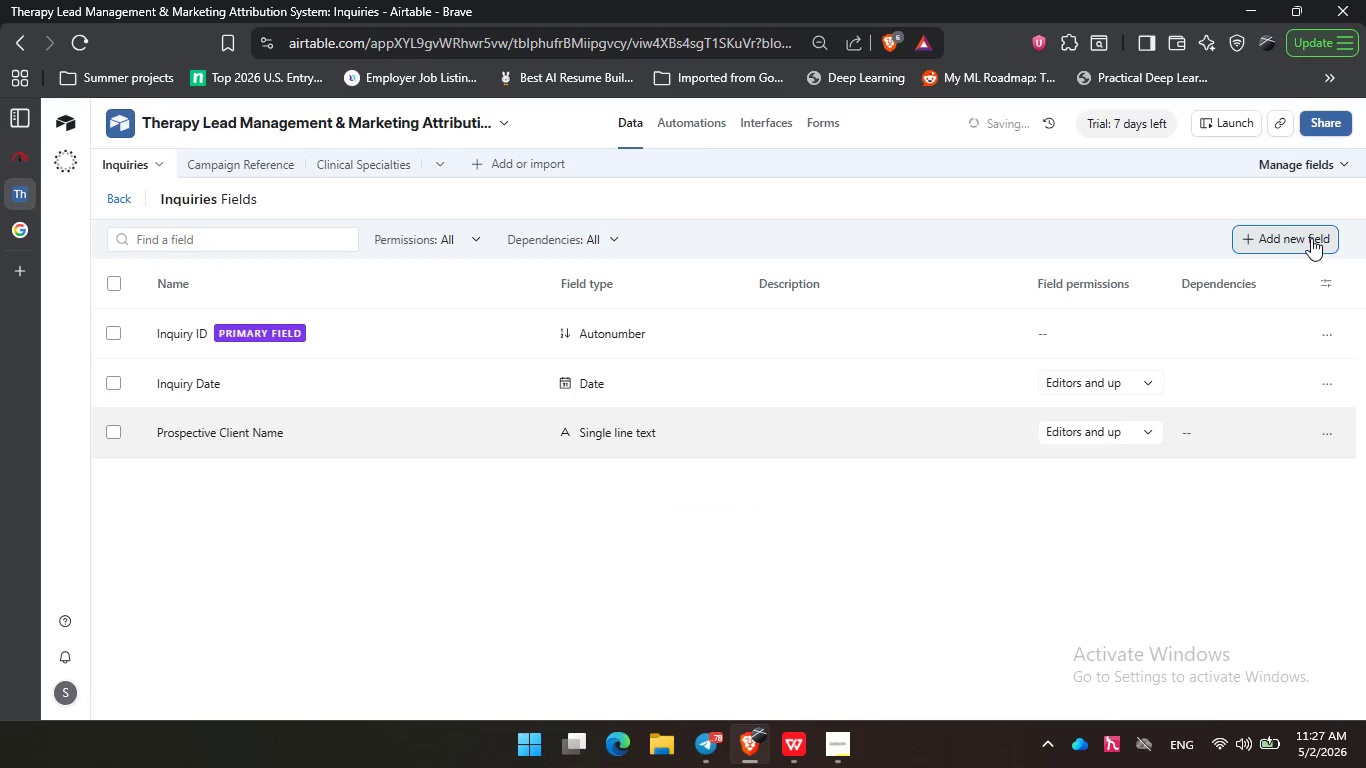 
key(Enter)
 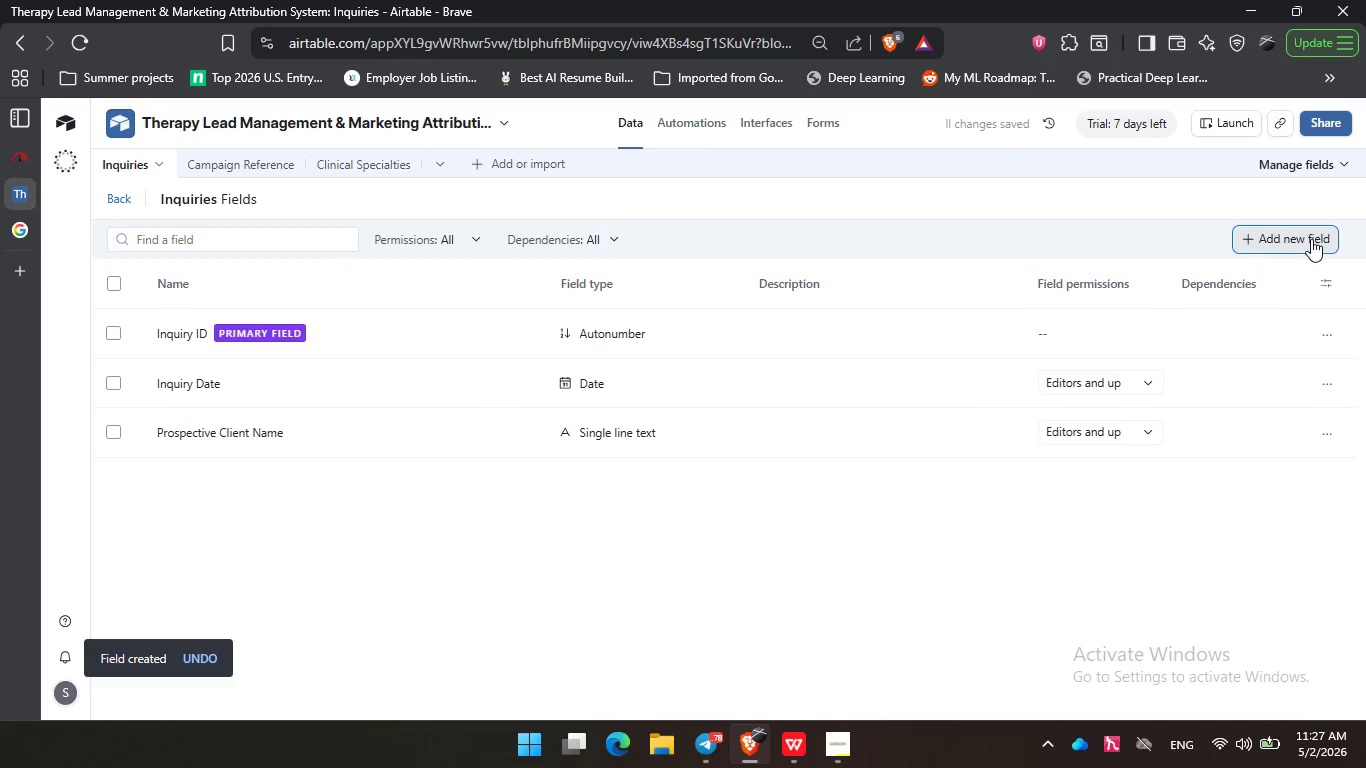 
left_click([1311, 239])
 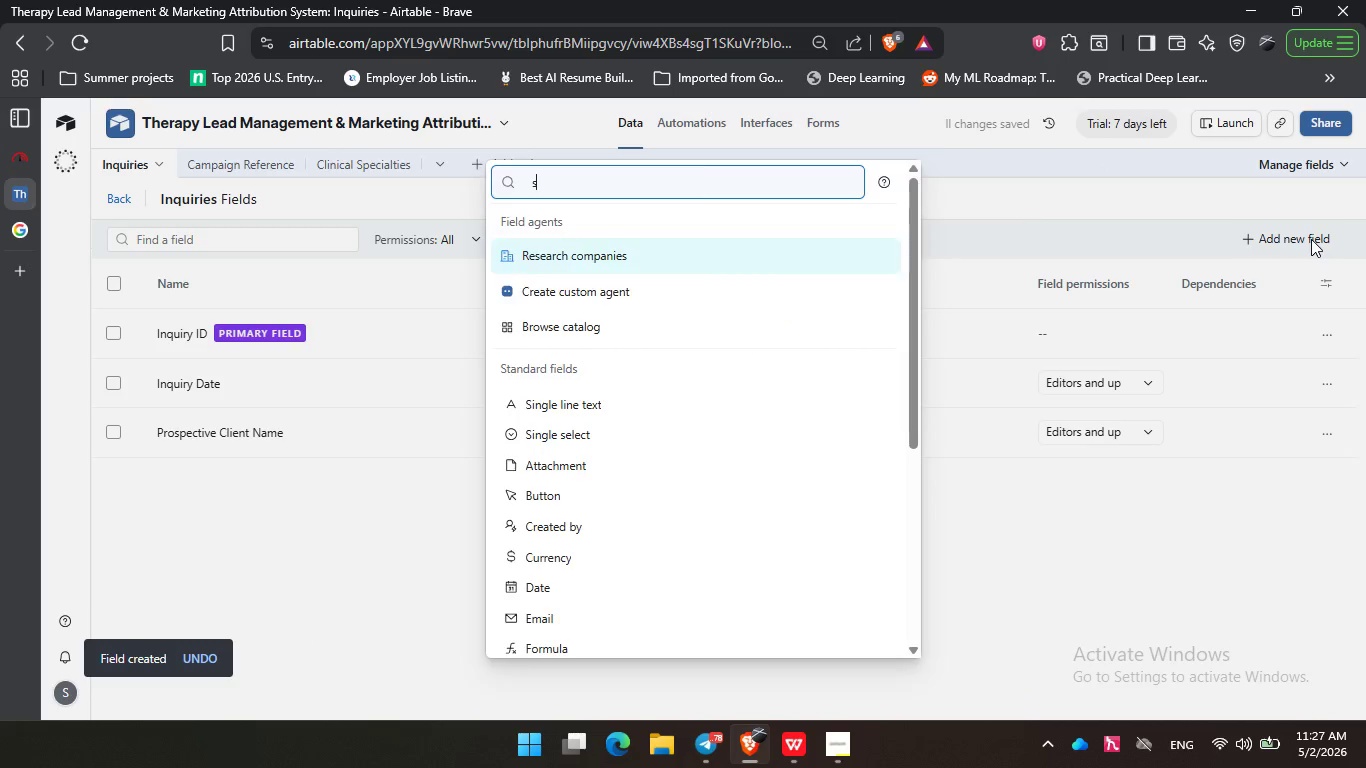 
type(sin)
 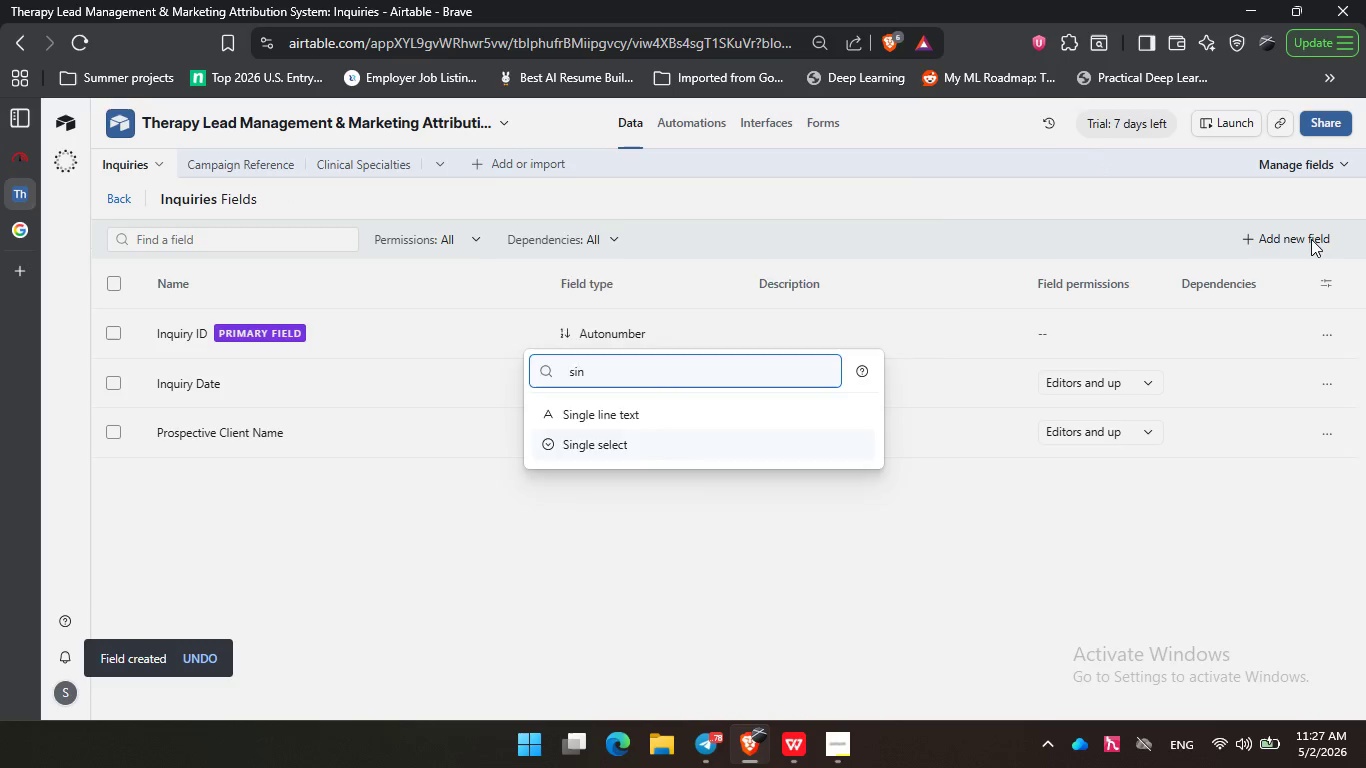 
key(ArrowDown)
 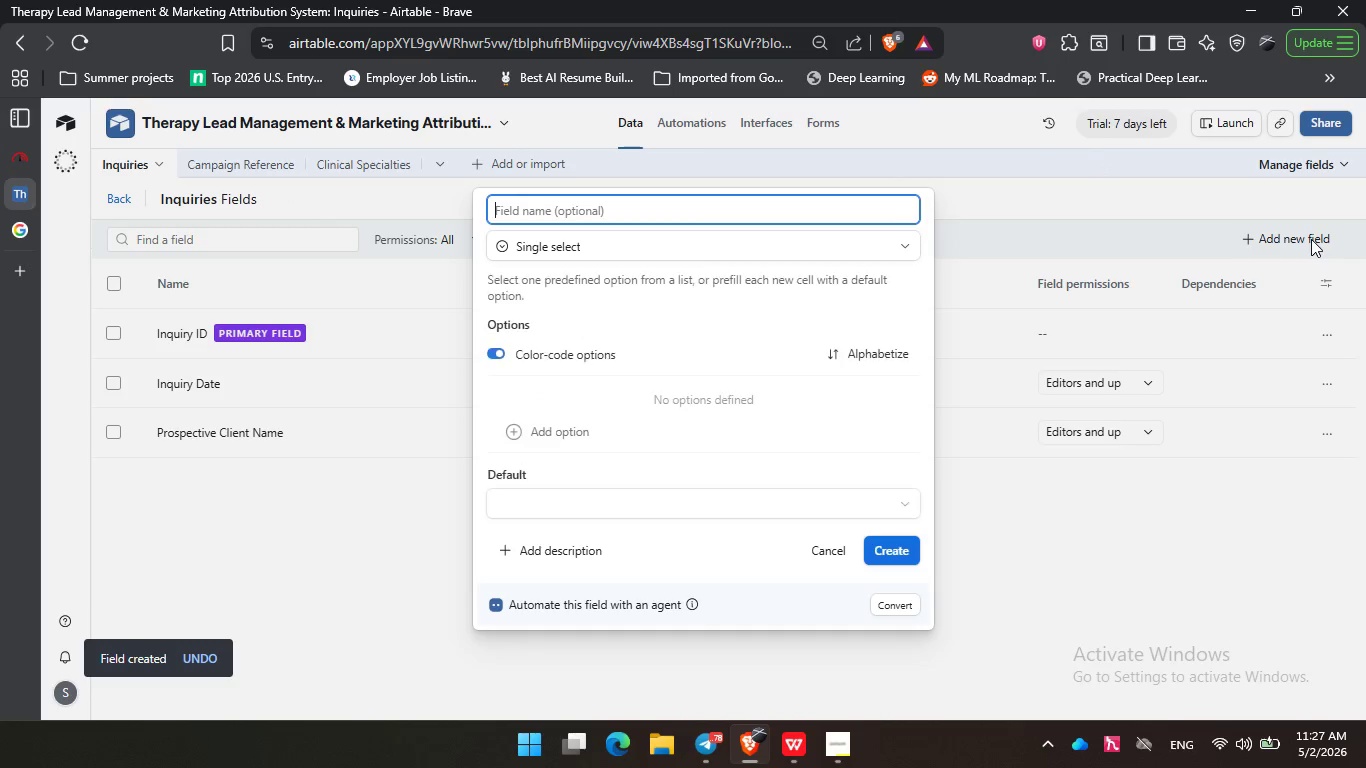 
key(Enter)
 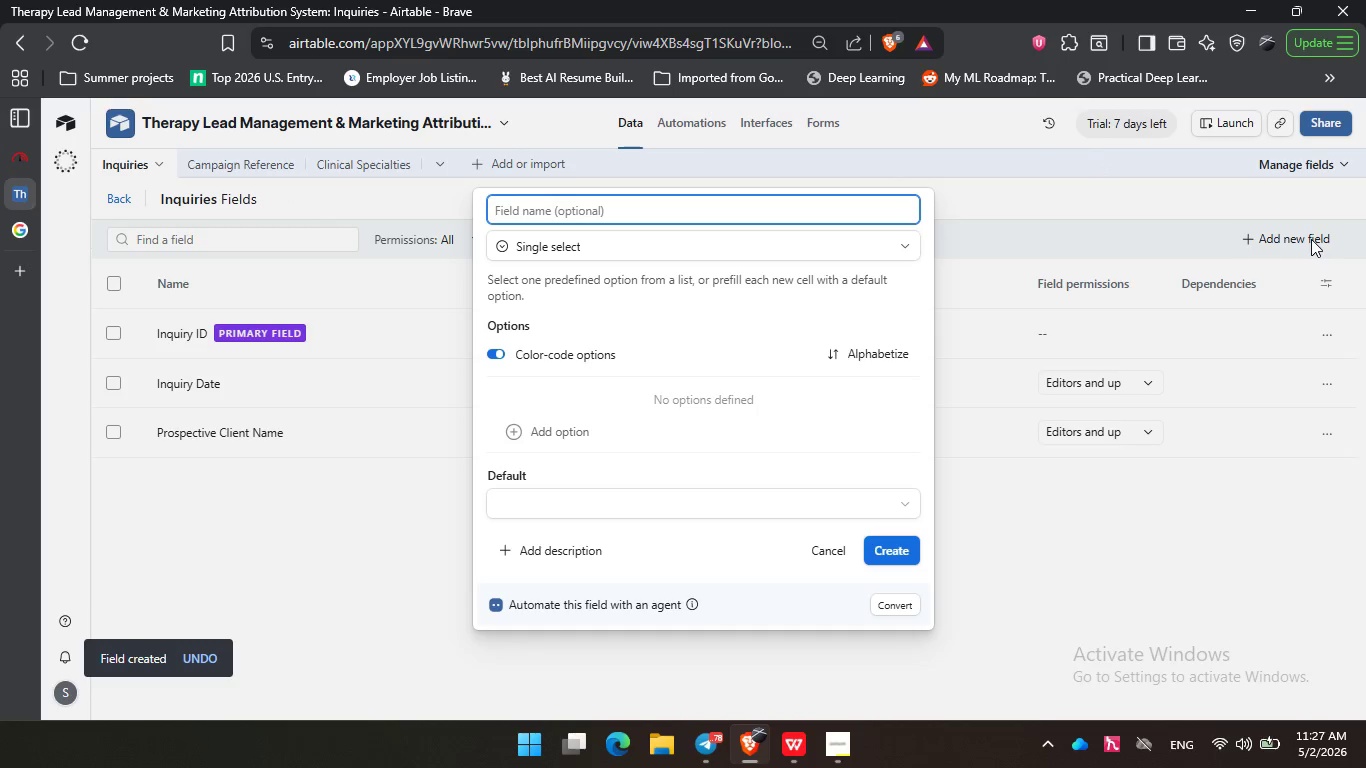 
type(Contact Method)
 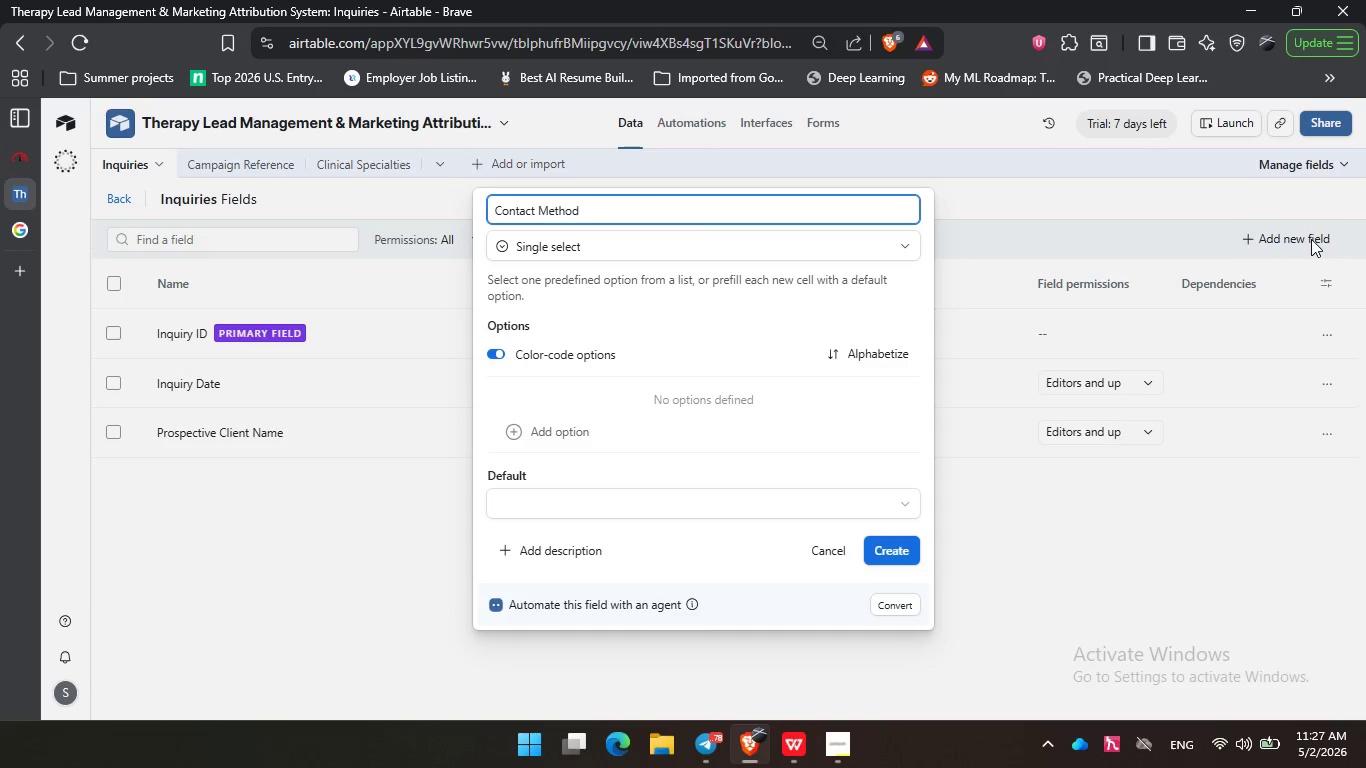 
key(Enter)
 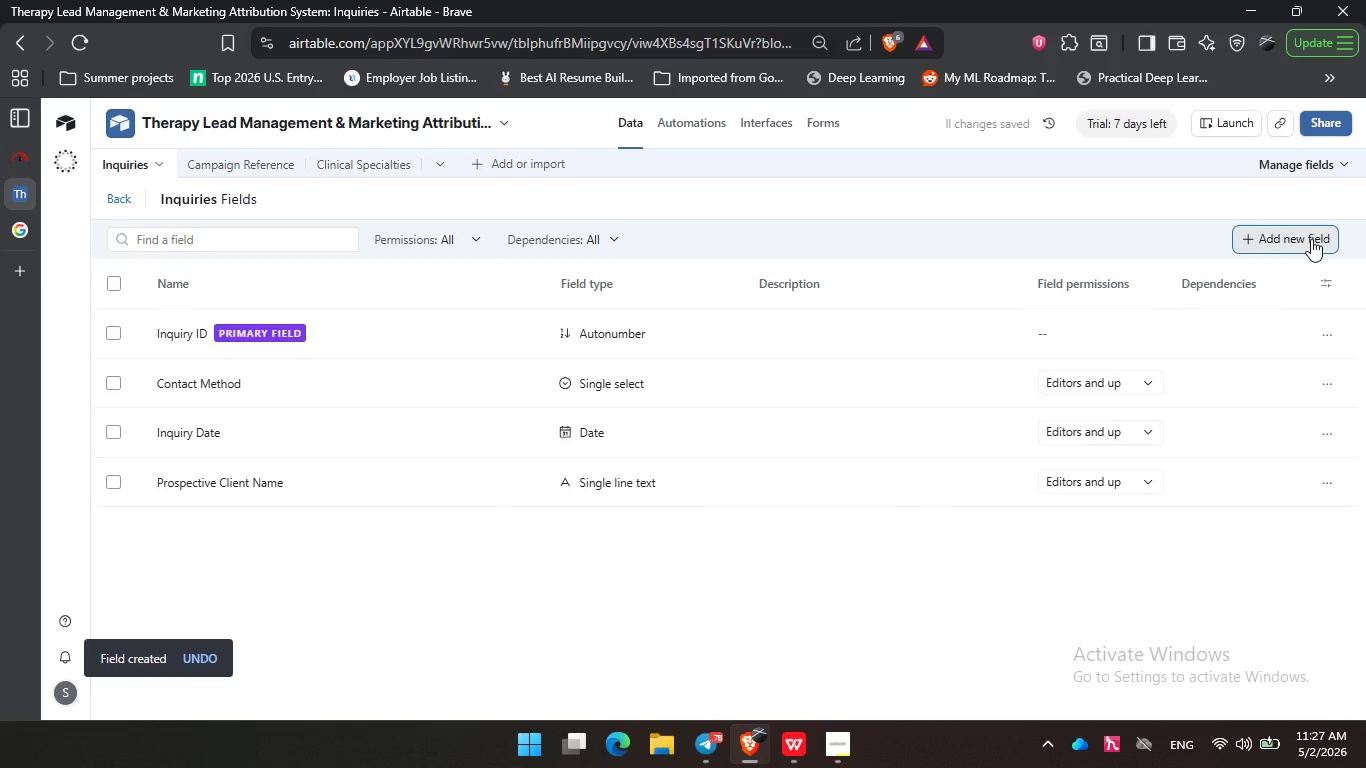 
left_click([1311, 239])
 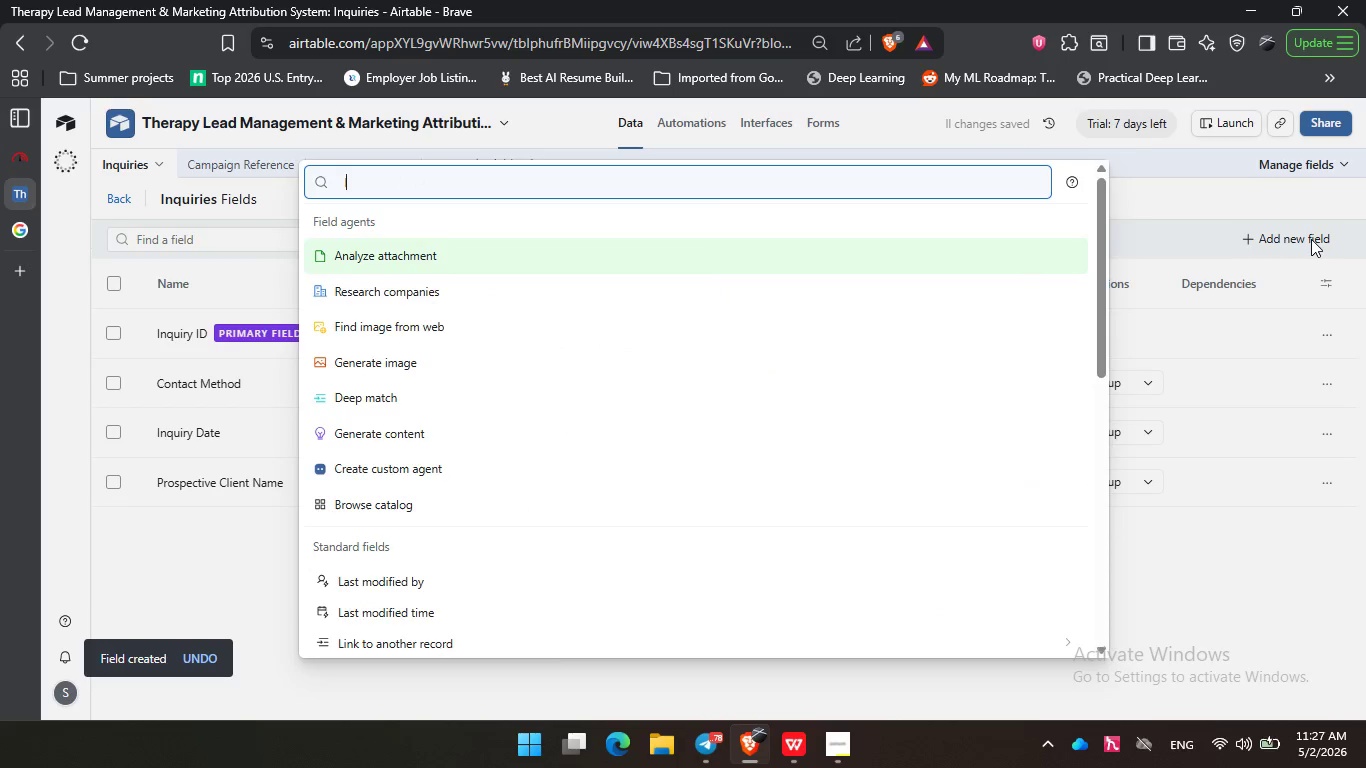 
type(lon)
 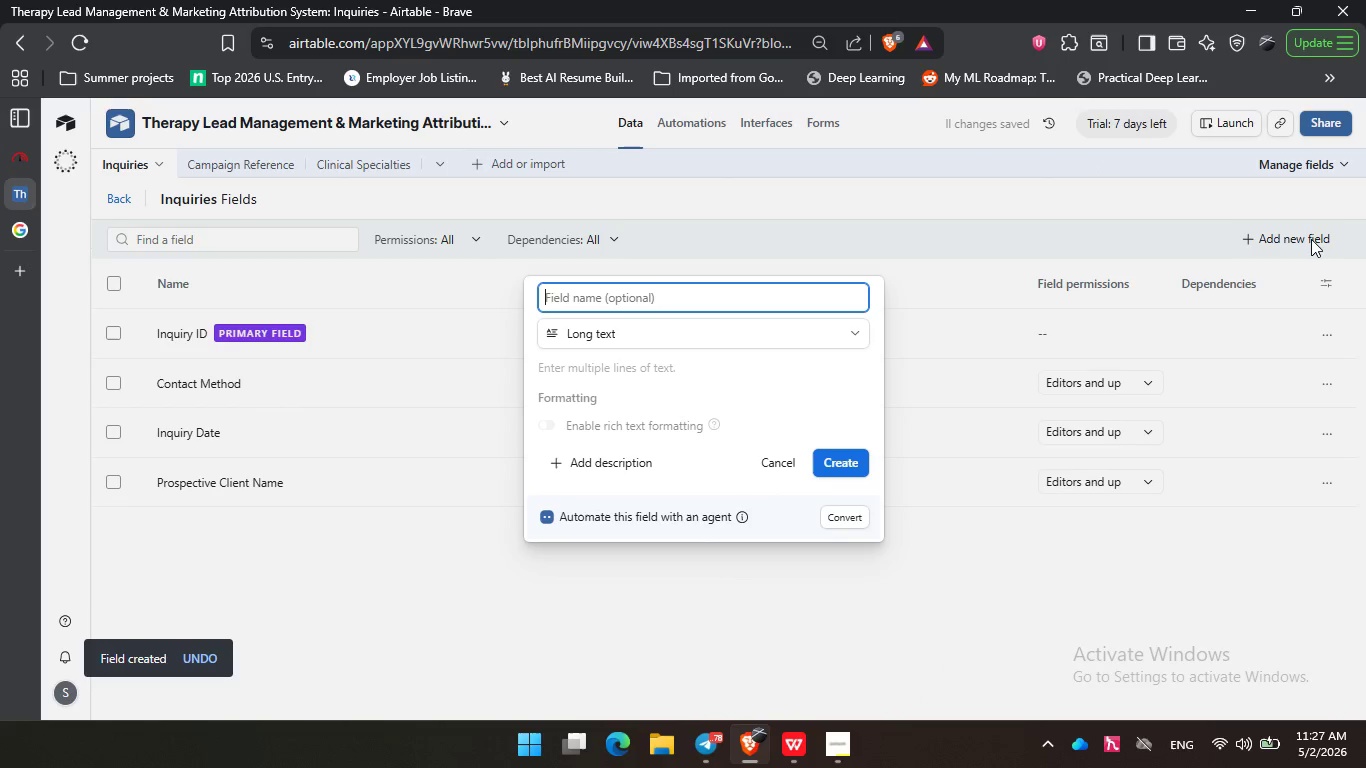 
key(Enter)
 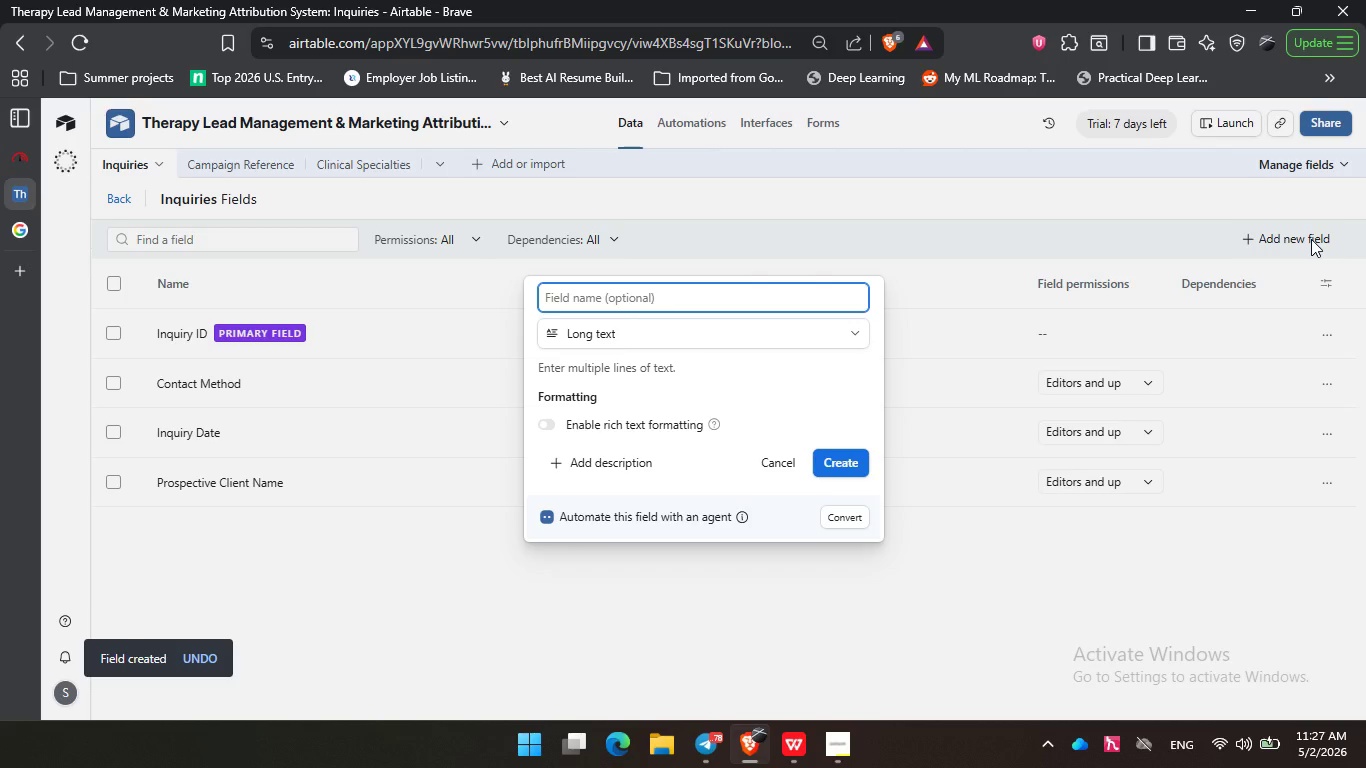 
type(Primary Concern Text)
 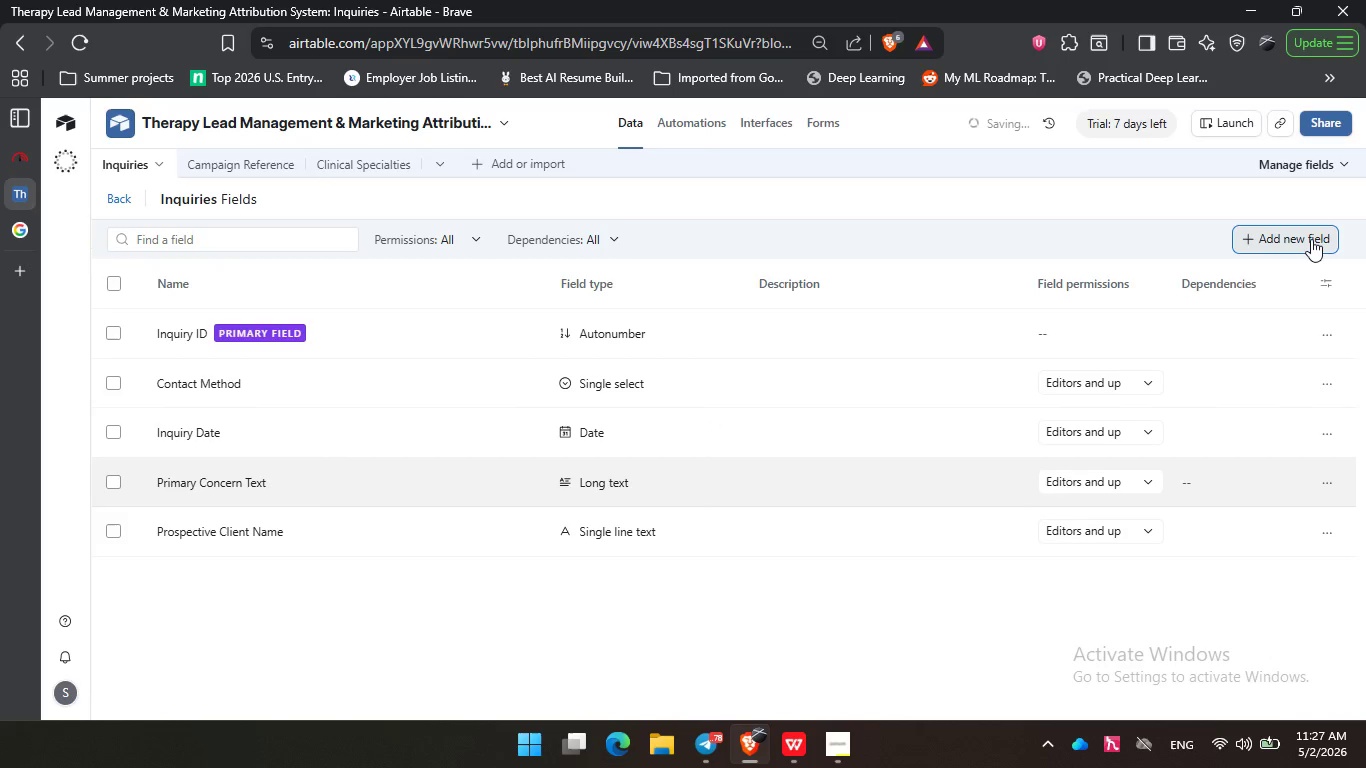 
key(Enter)
 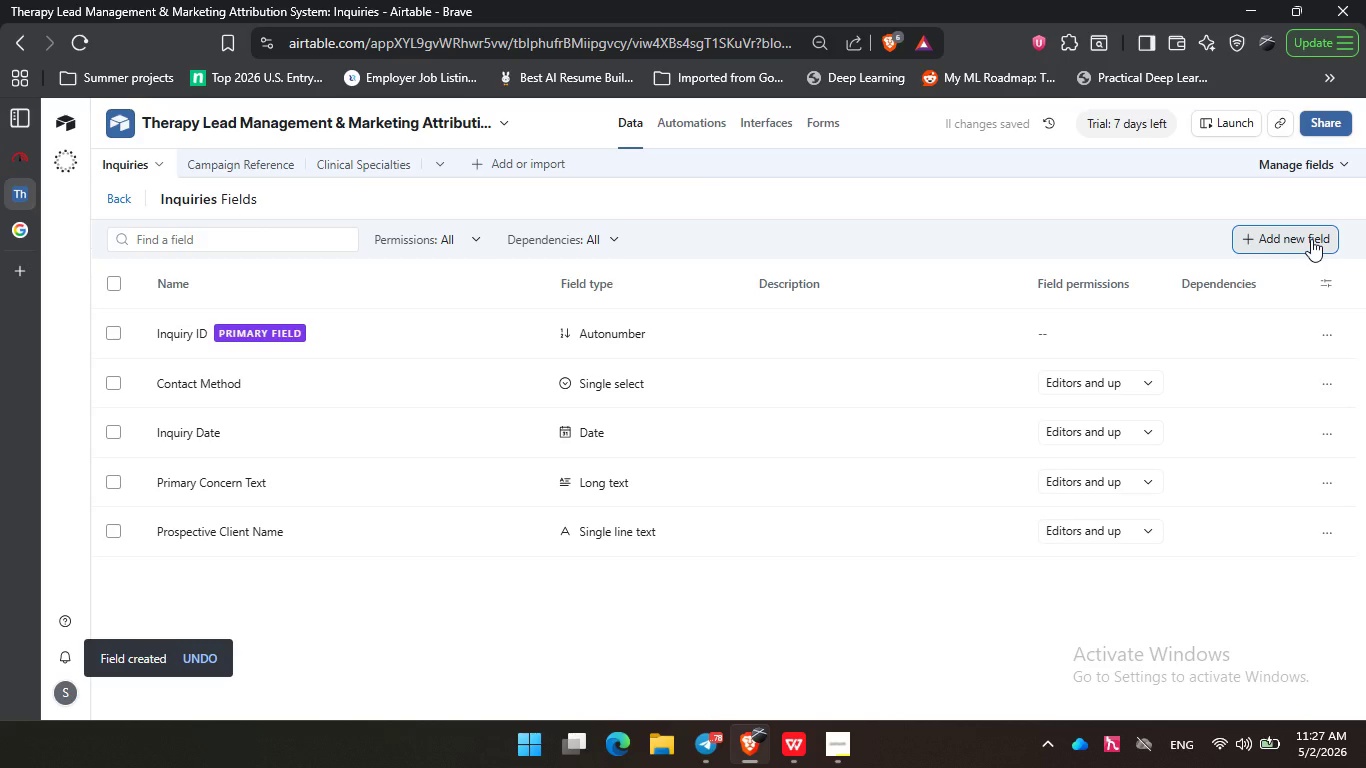 
wait(9.41)
 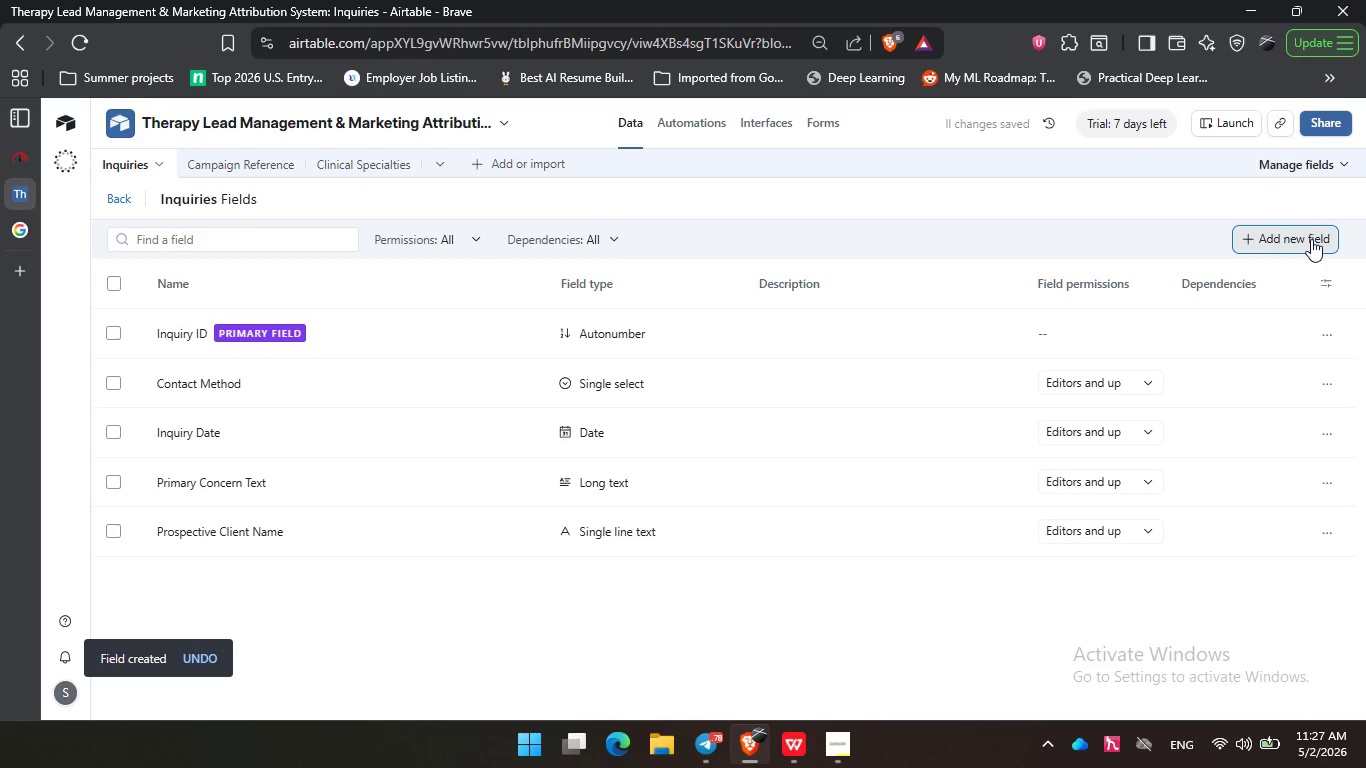 
left_click([804, 749])
 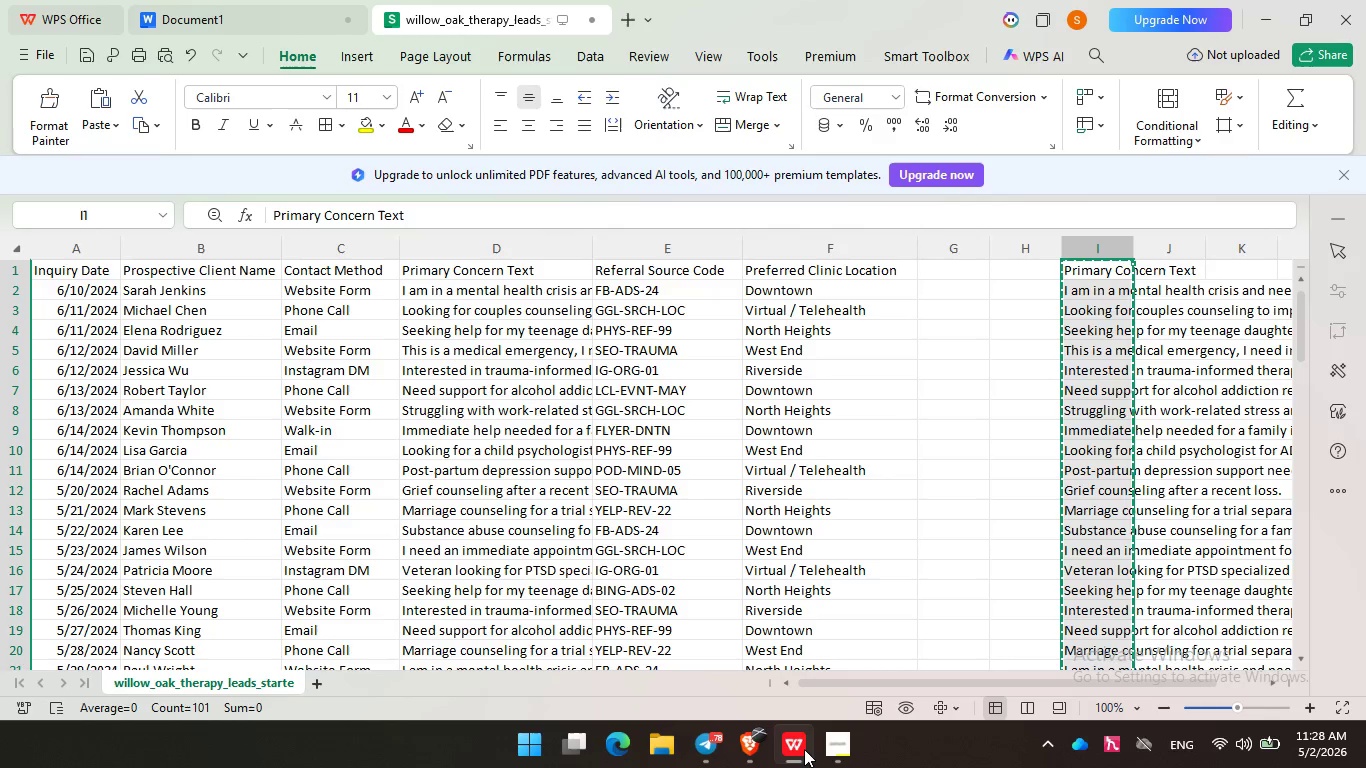 
left_click([804, 749])
 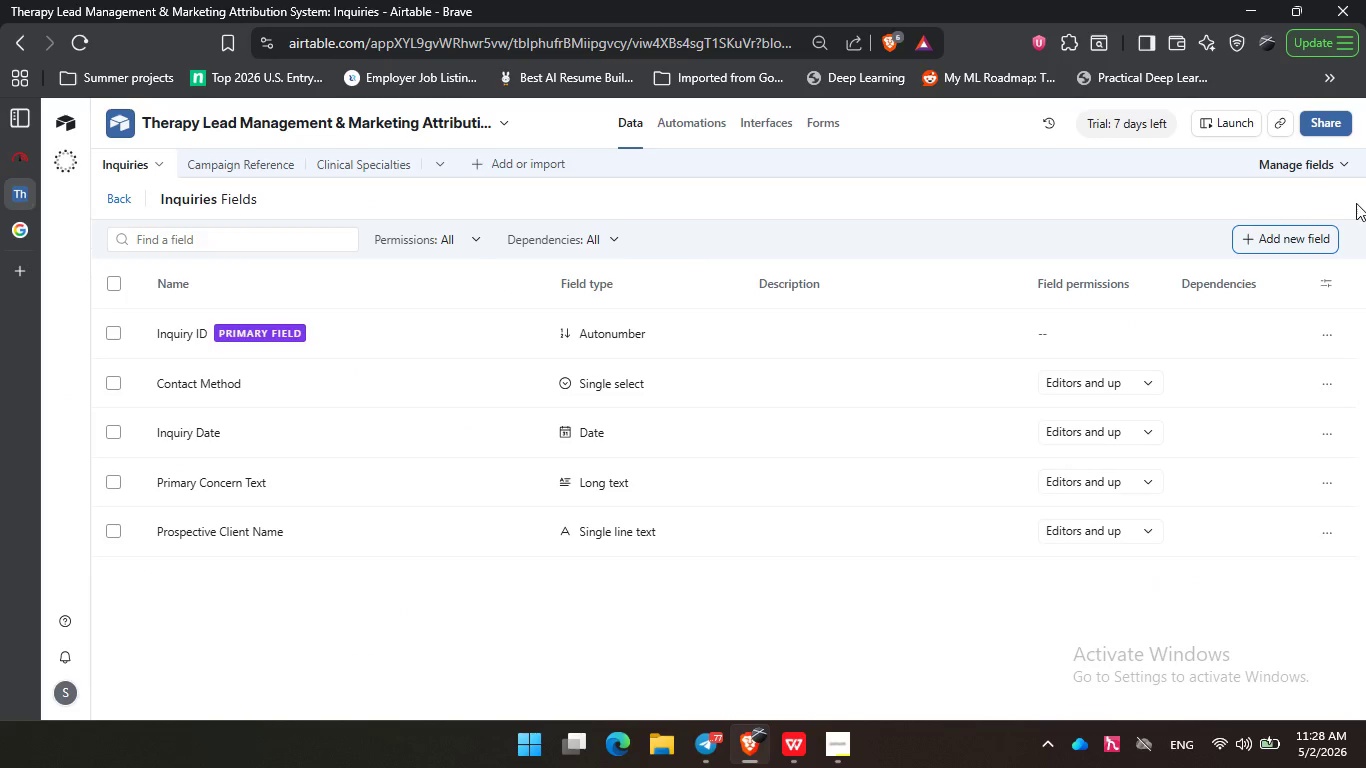 
left_click([1314, 239])
 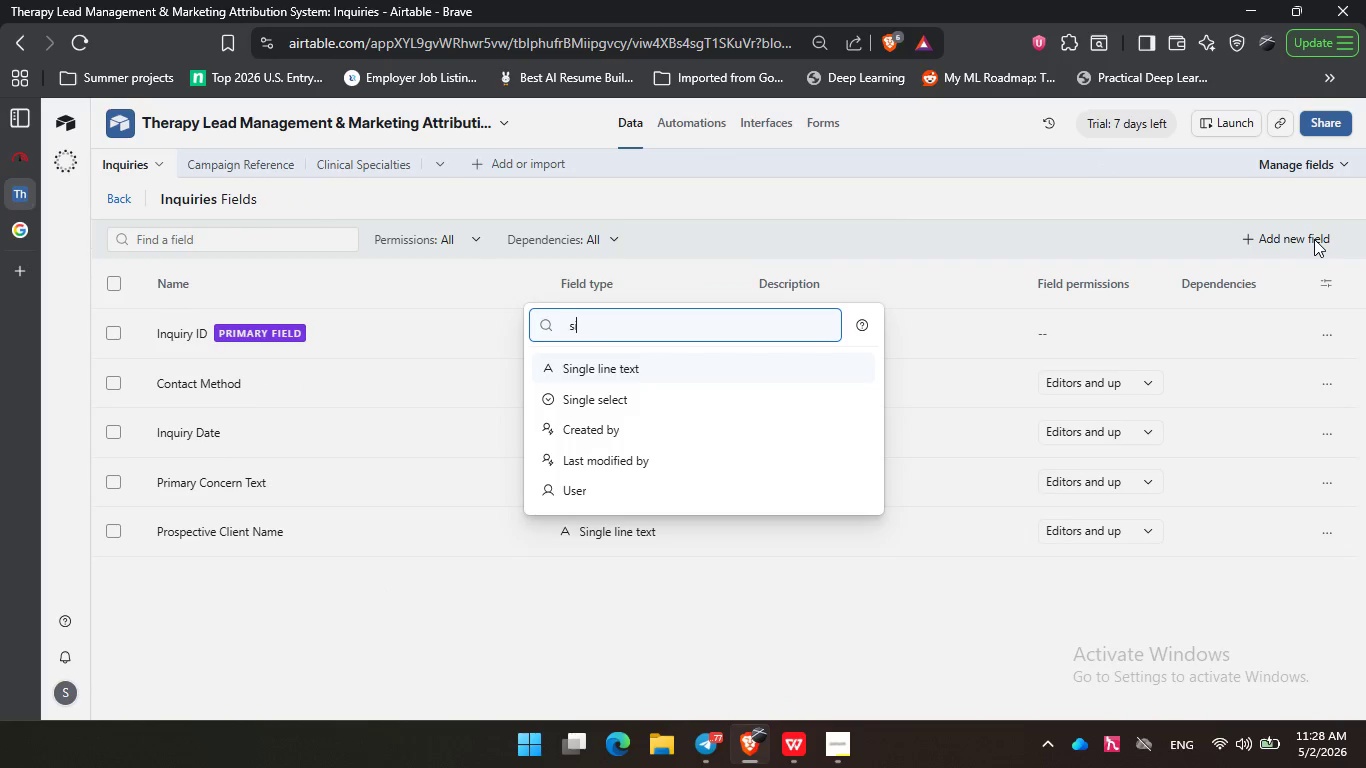 
type(sin)
 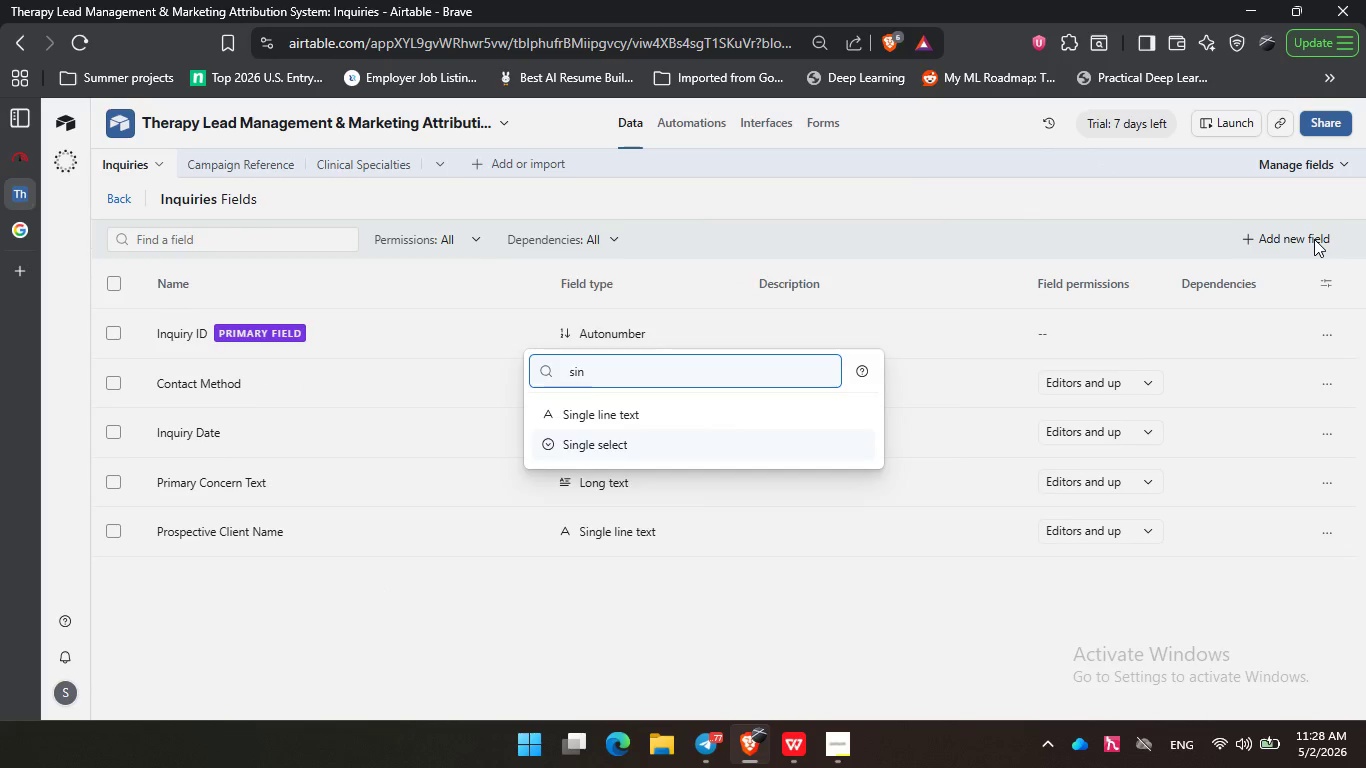 
key(ArrowDown)
 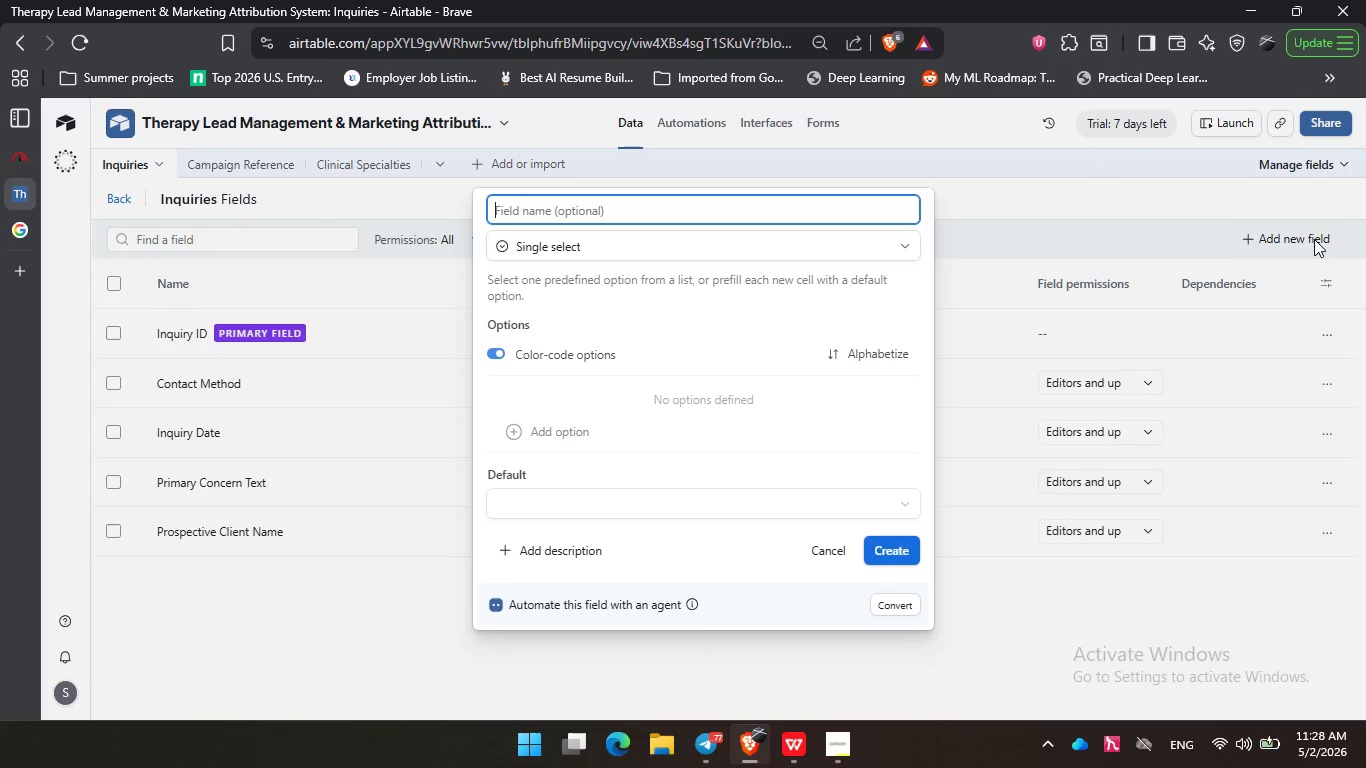 
key(Enter)
 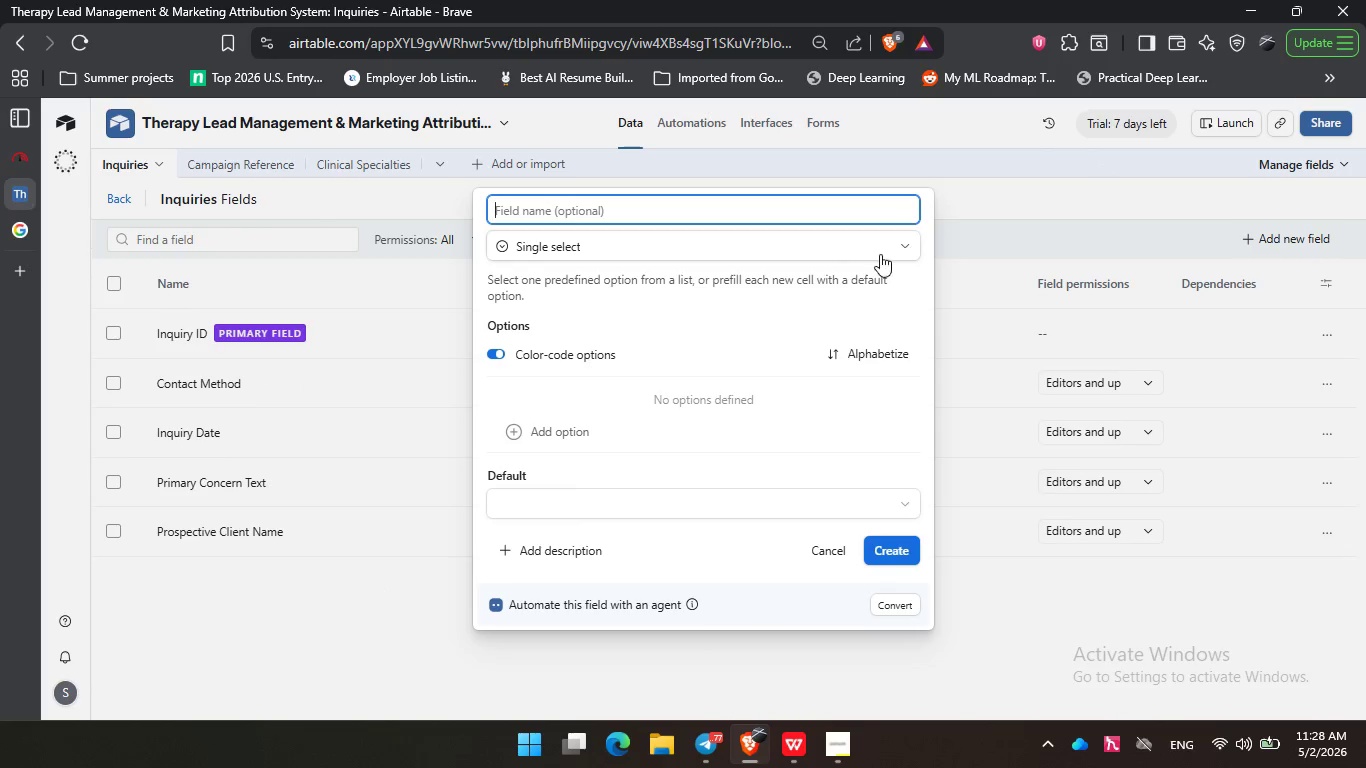 
left_click([880, 254])
 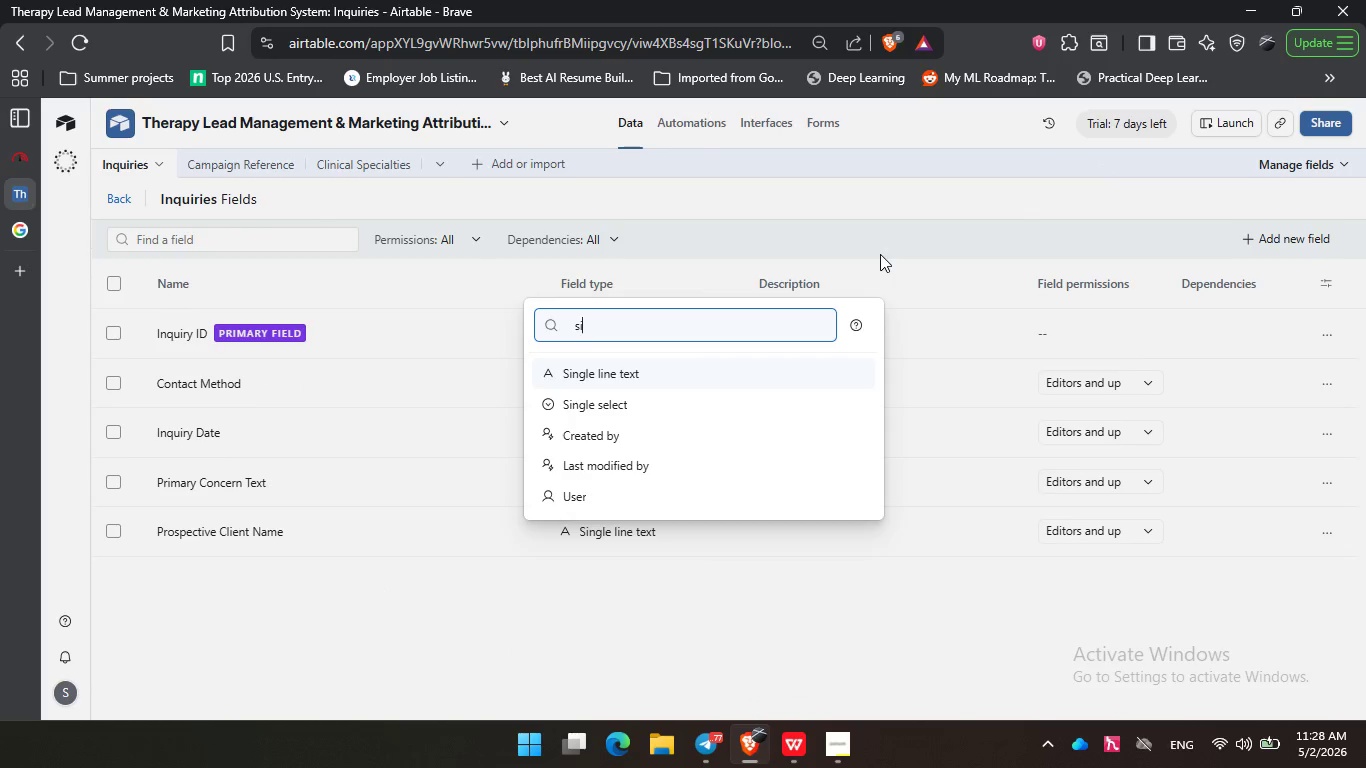 
type(sin)
 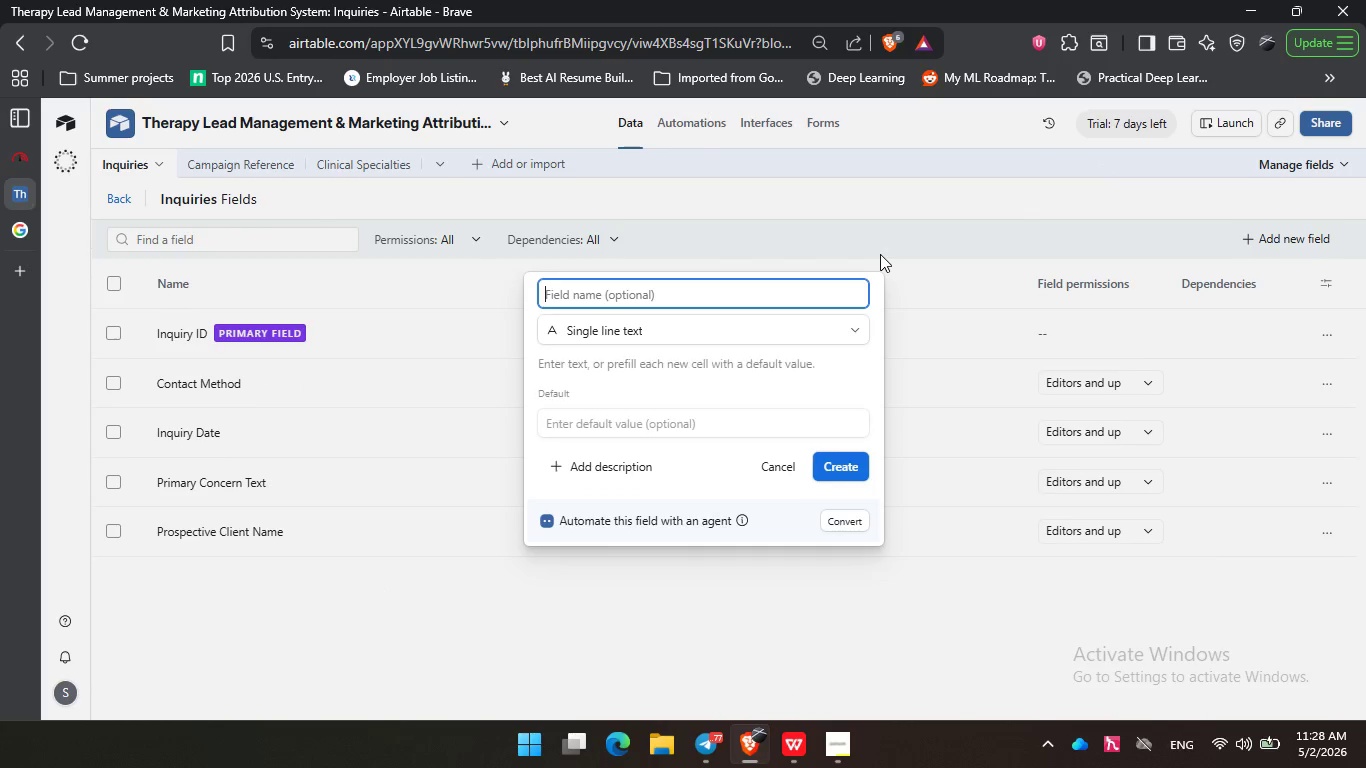 
key(Enter)
 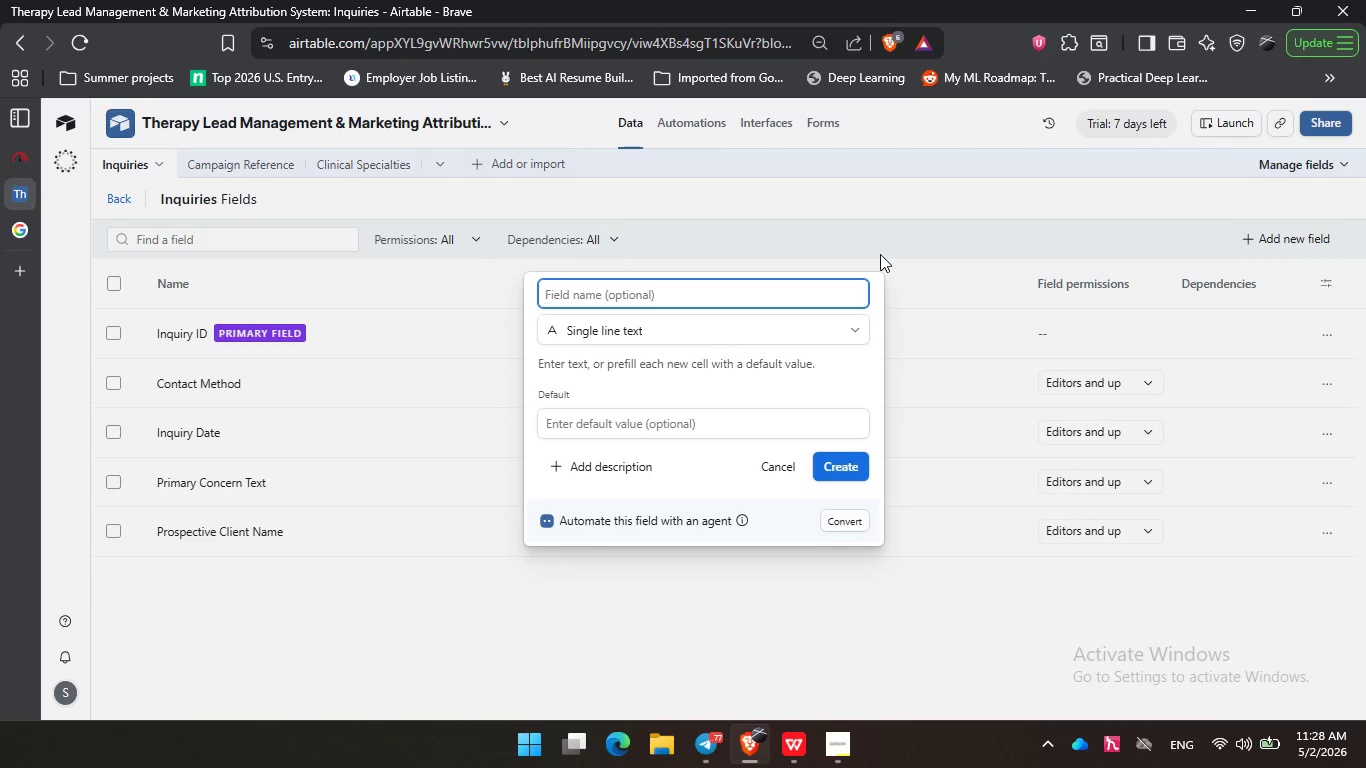 
type(Refre)
key(Backspace)
type(ra)
key(Backspace)
key(Backspace)
key(Backspace)
type(erral Source Cide)
key(Backspace)
key(Backspace)
key(Backspace)
type(ode)
 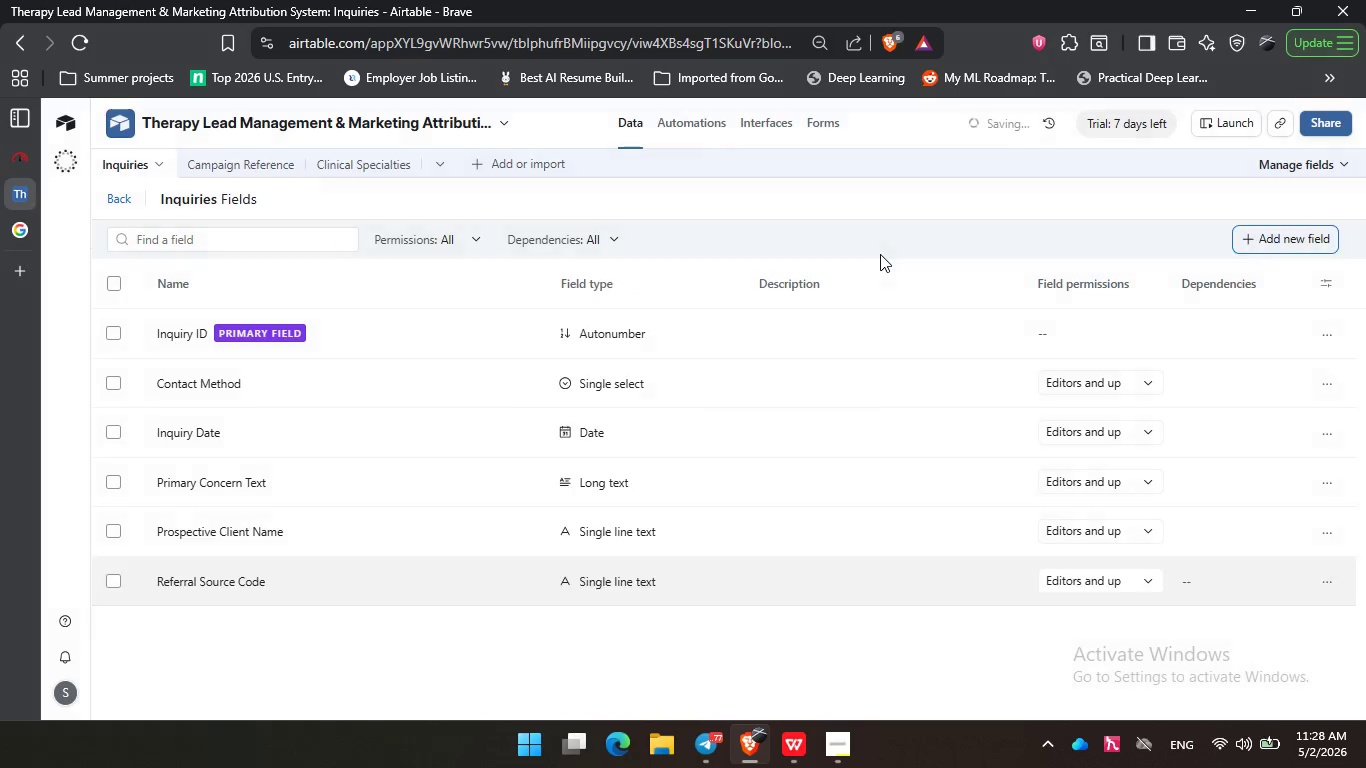 
key(Enter)
 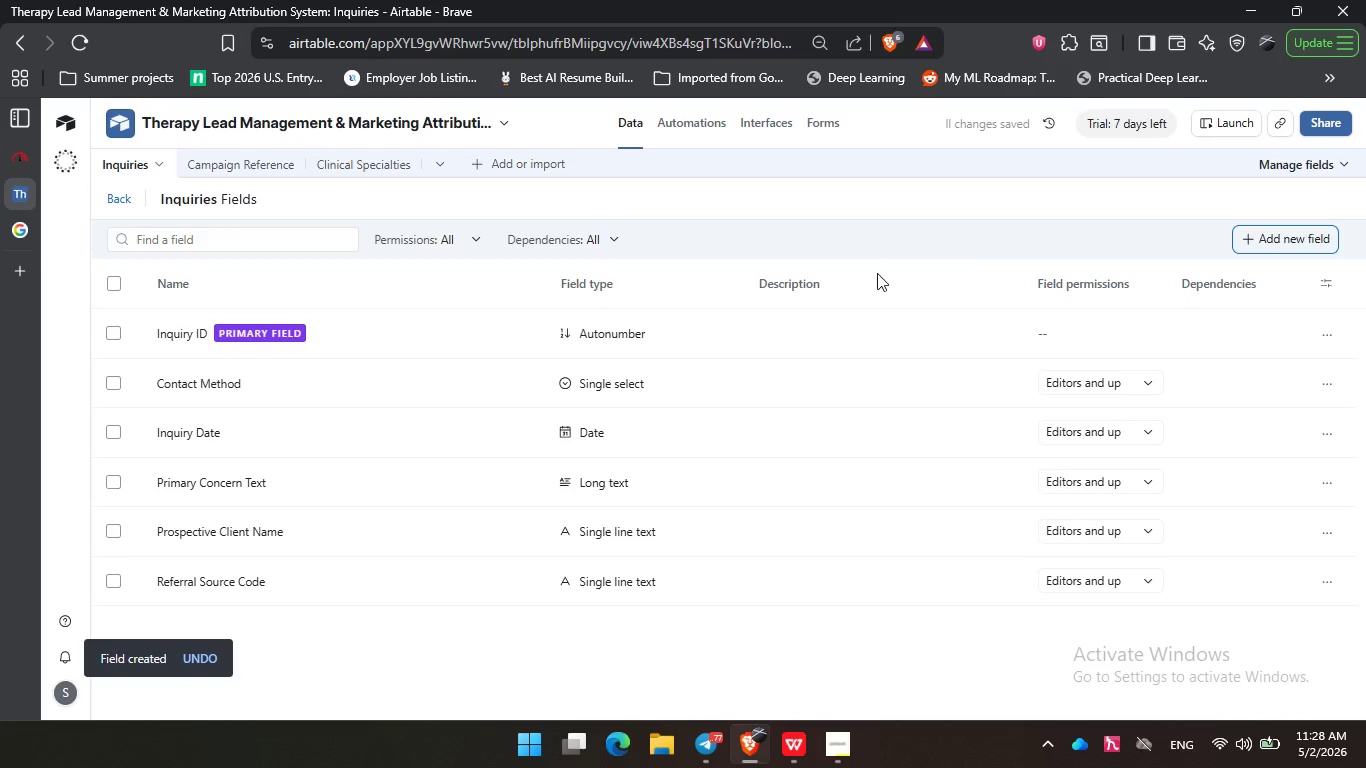 
left_click([796, 760])
 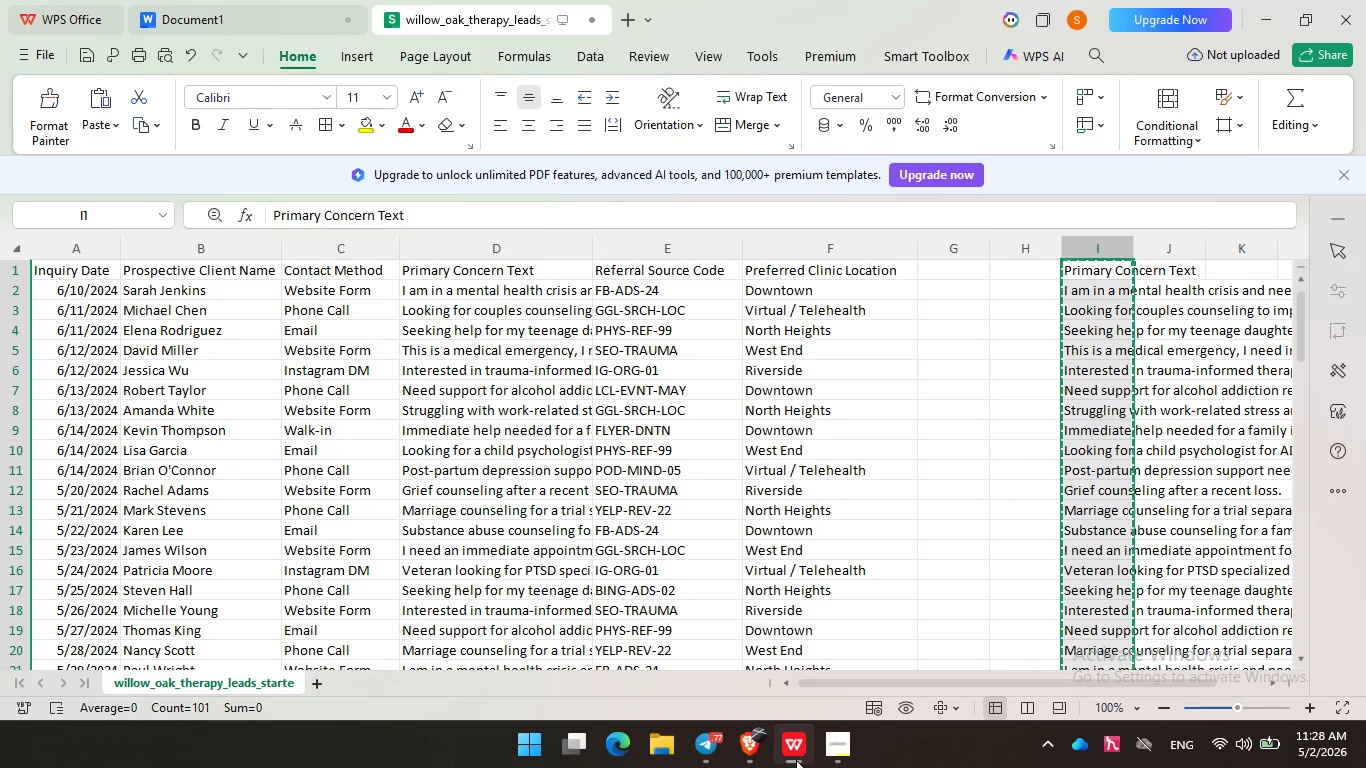 
left_click([796, 760])
 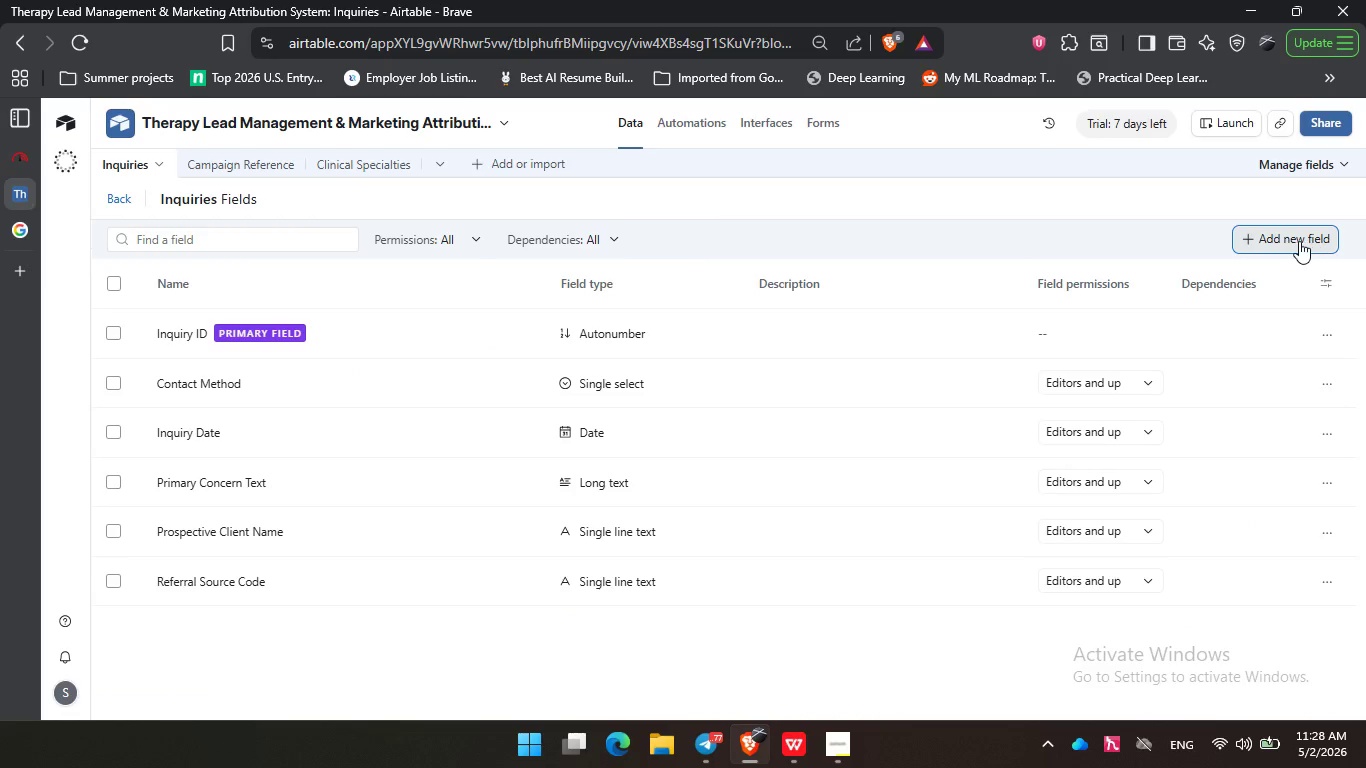 
left_click([1299, 241])
 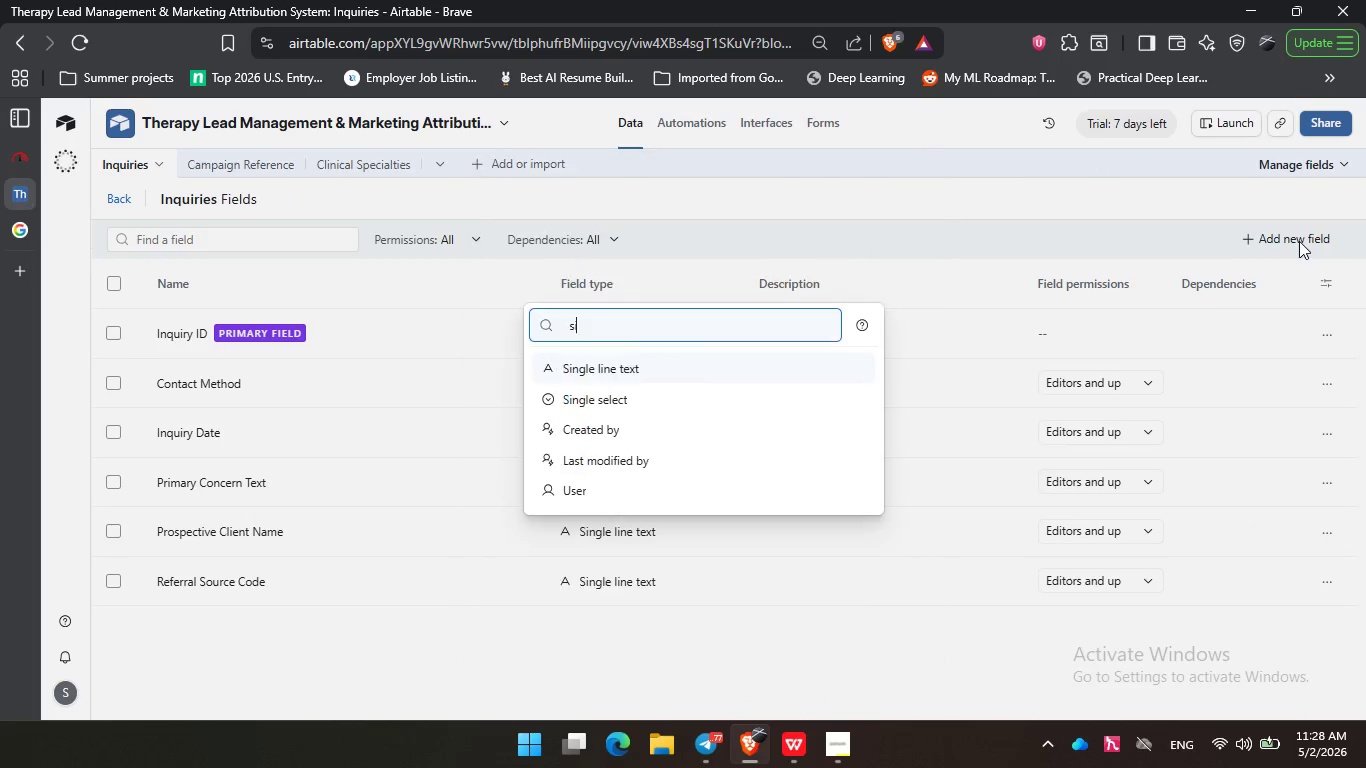 
type(sin)
 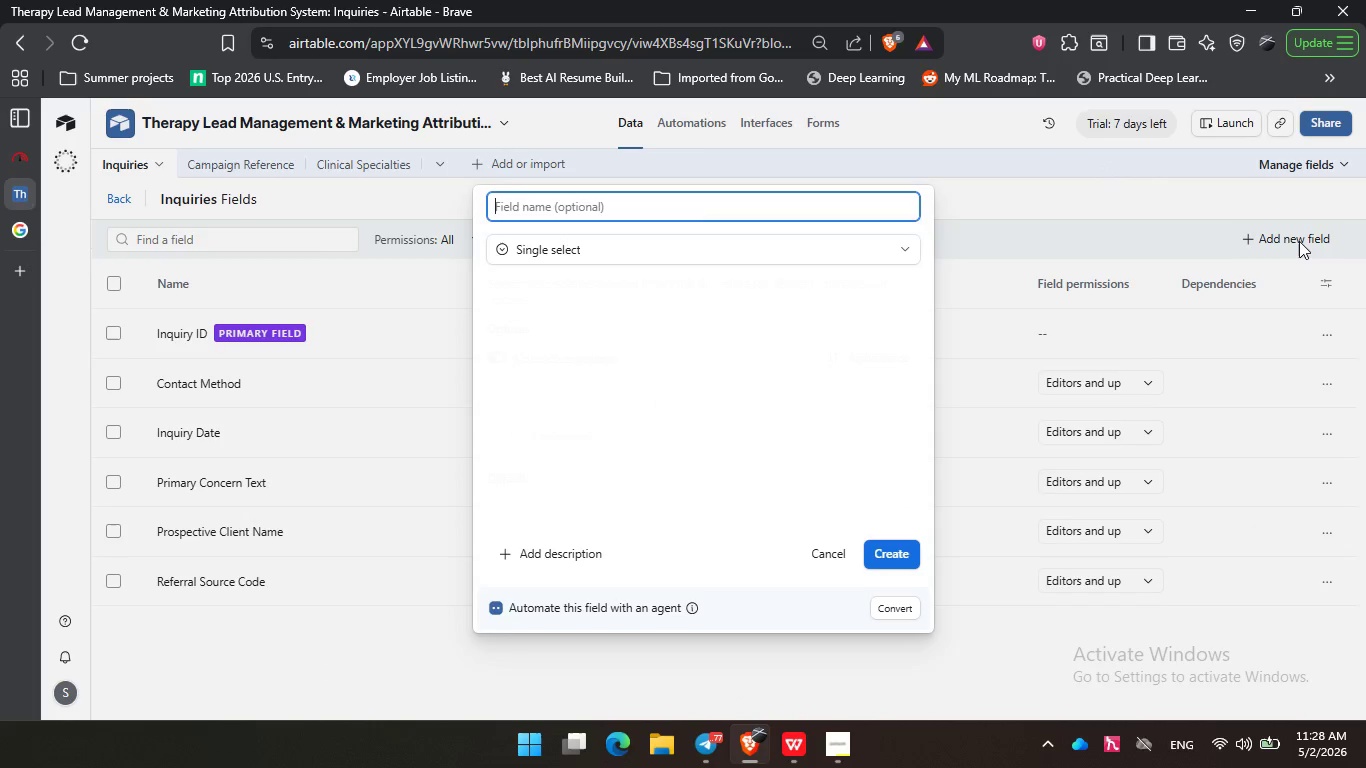 
key(ArrowDown)
 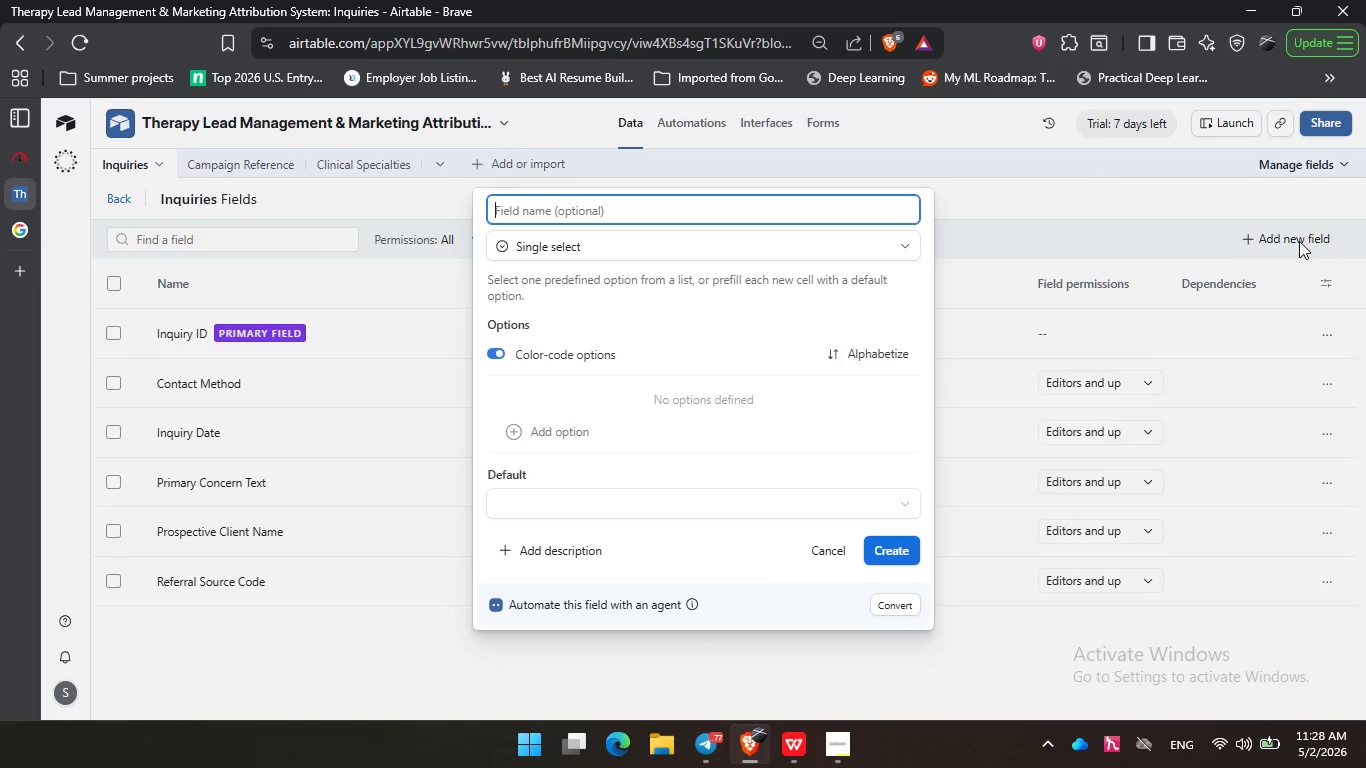 
key(Enter)
 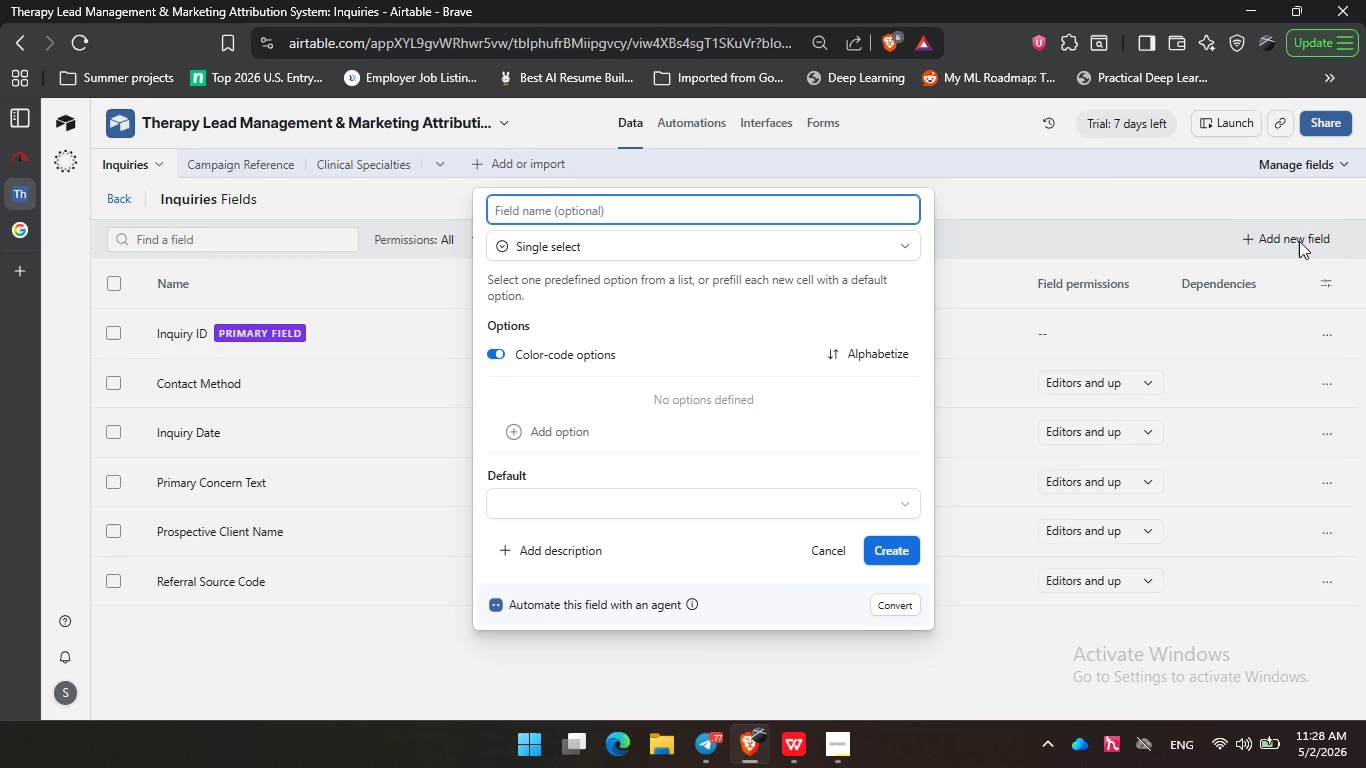 
type(Preferred Clinic Location)
 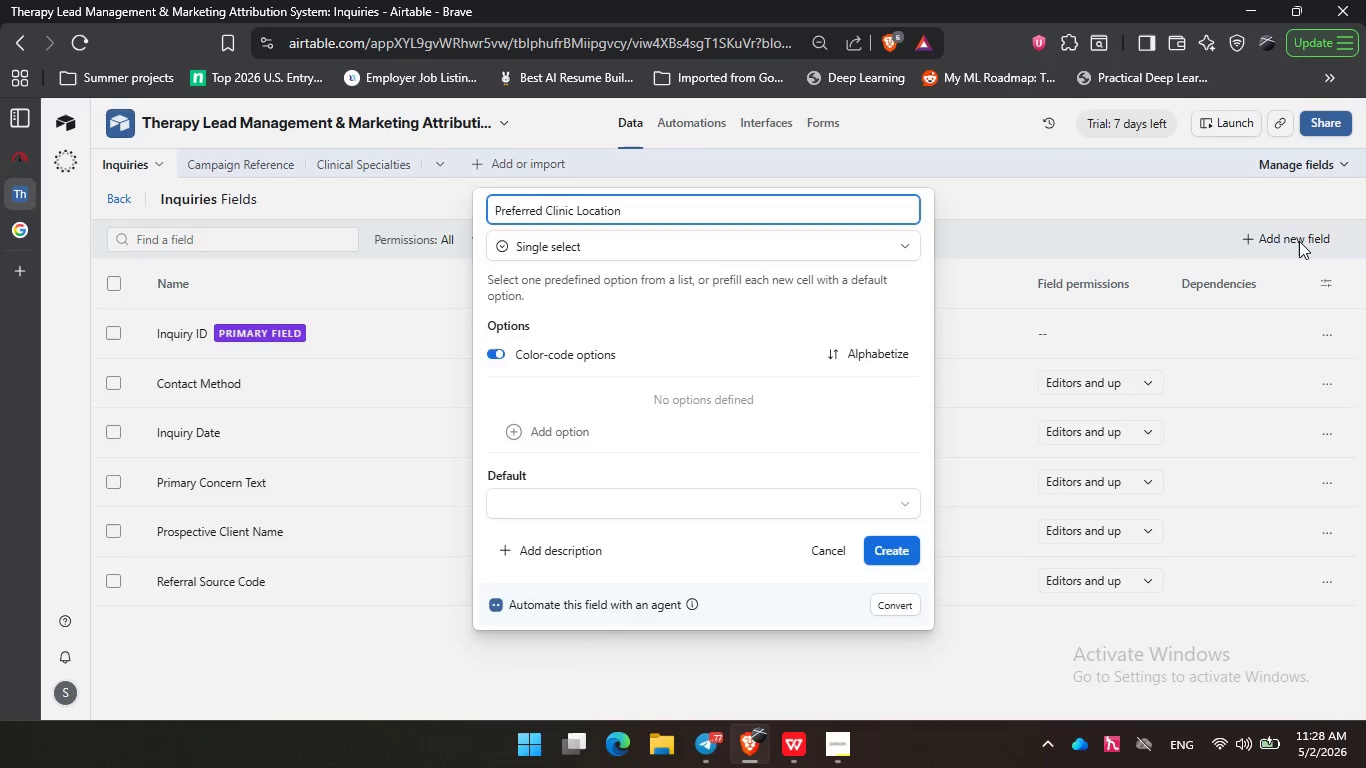 
key(Enter)
 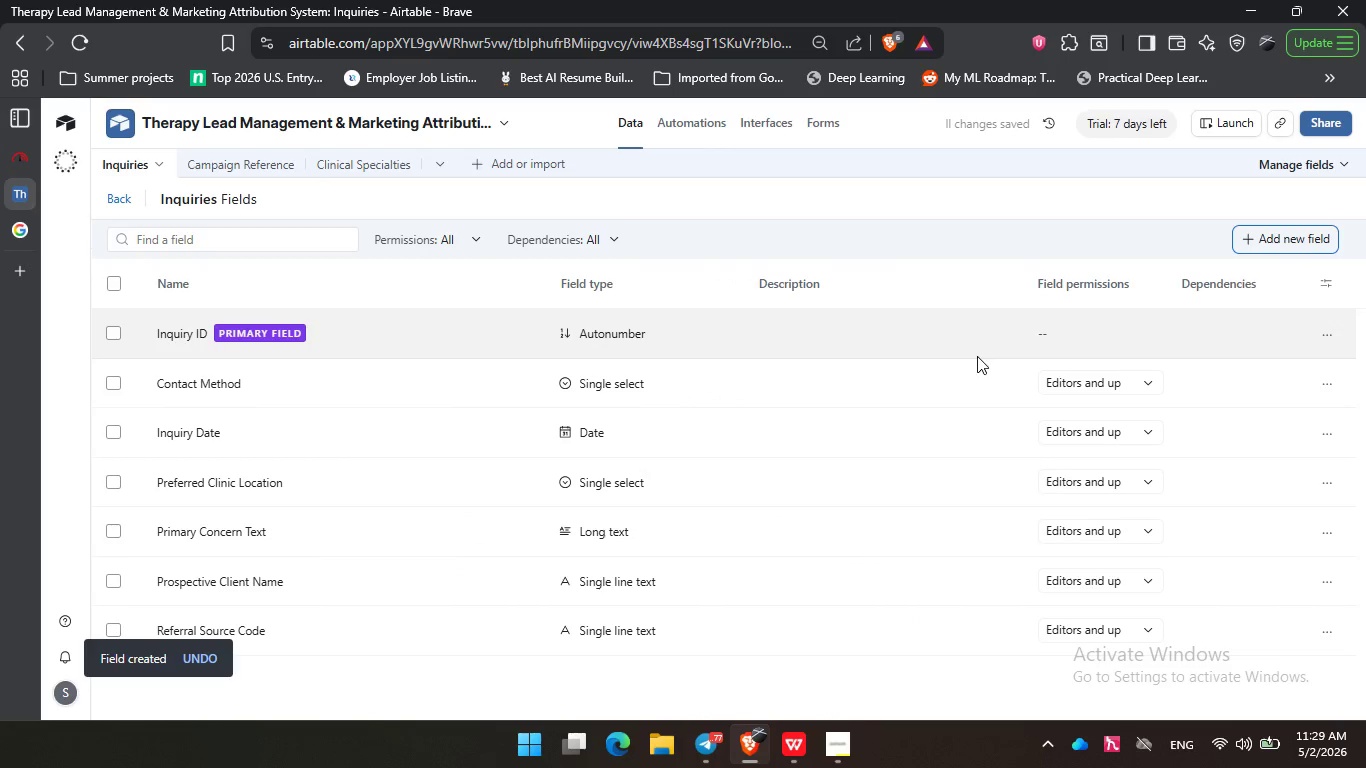 
wait(5.34)
 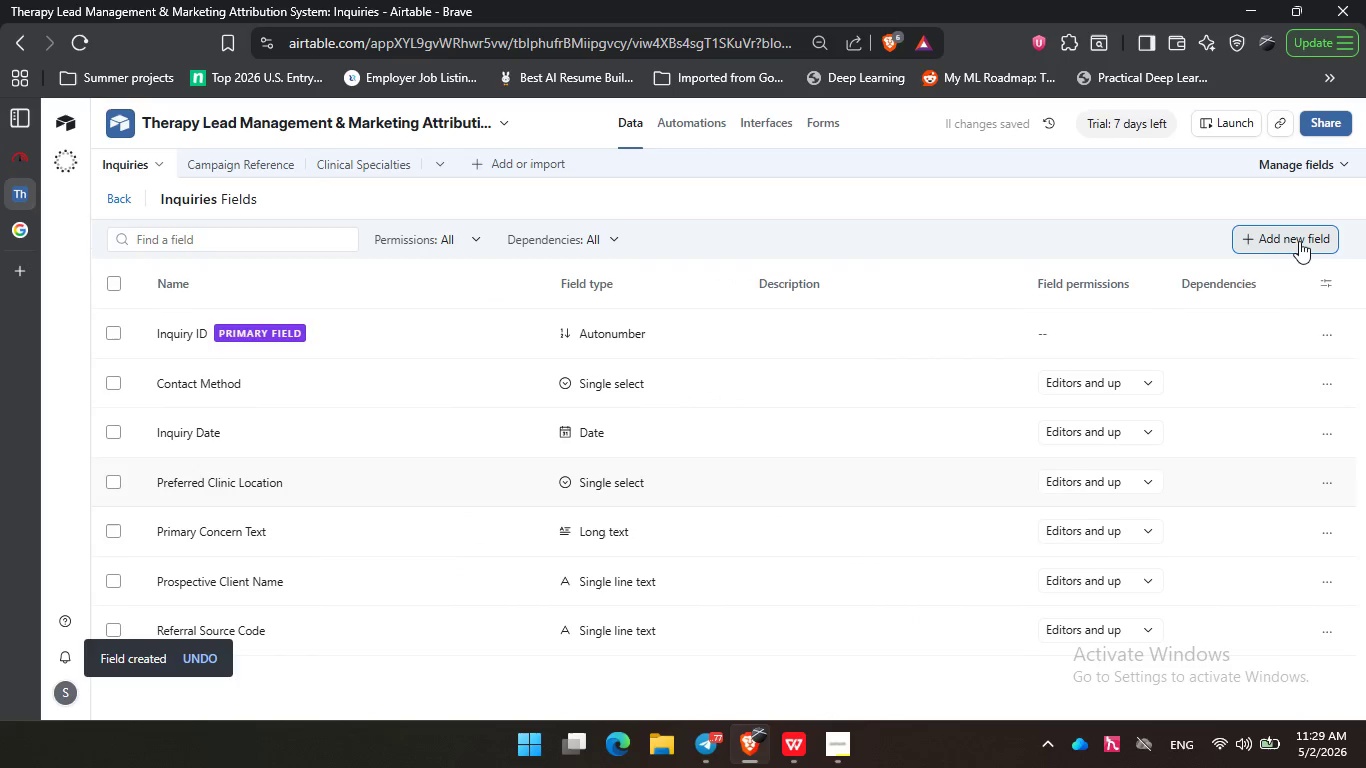 
left_click([1291, 239])
 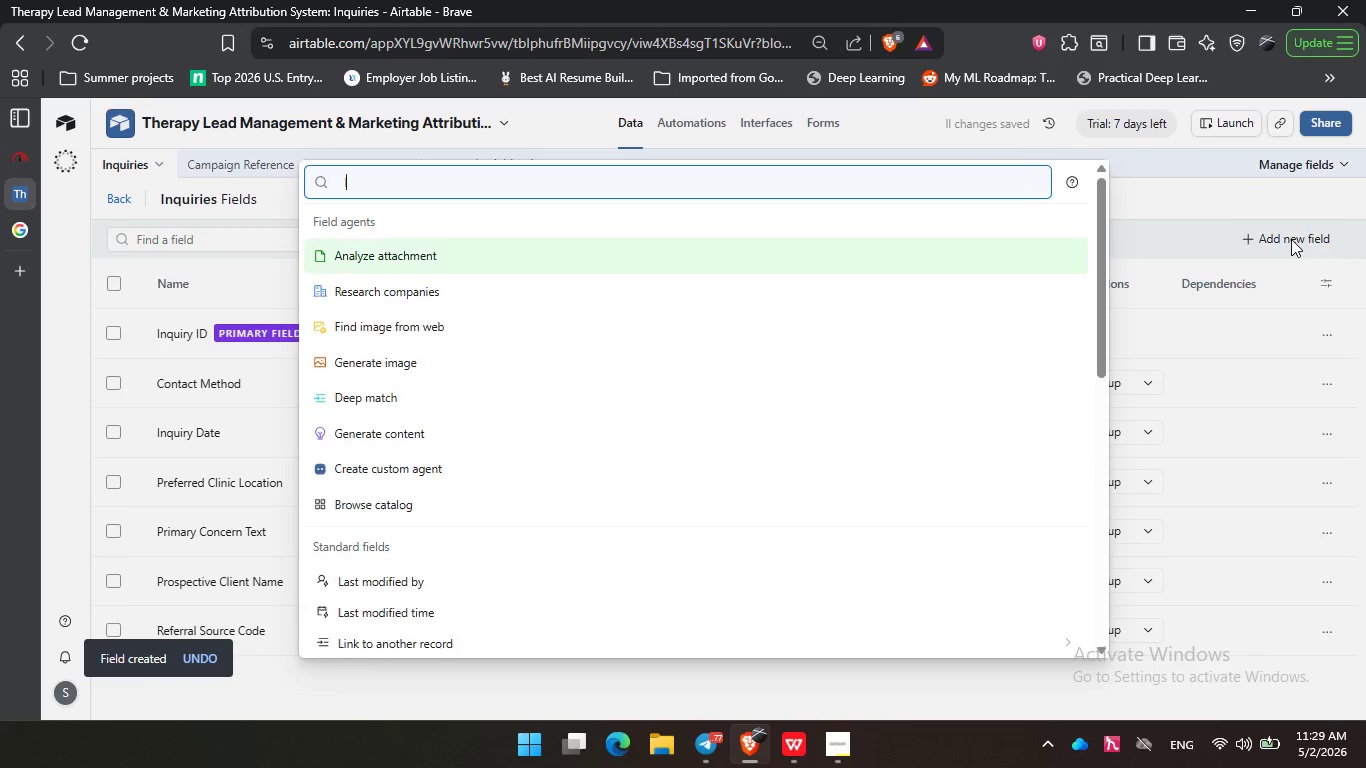 
type(link)
 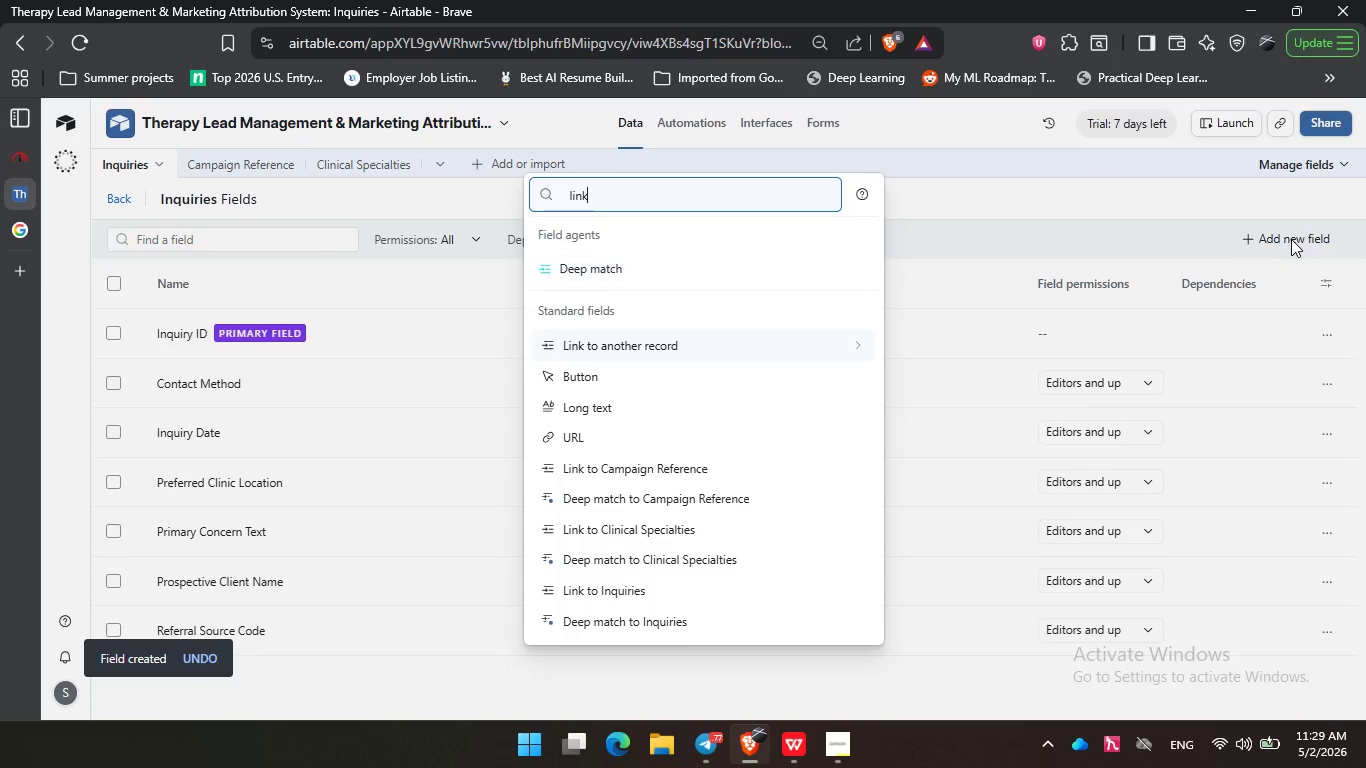 
key(ArrowDown)
 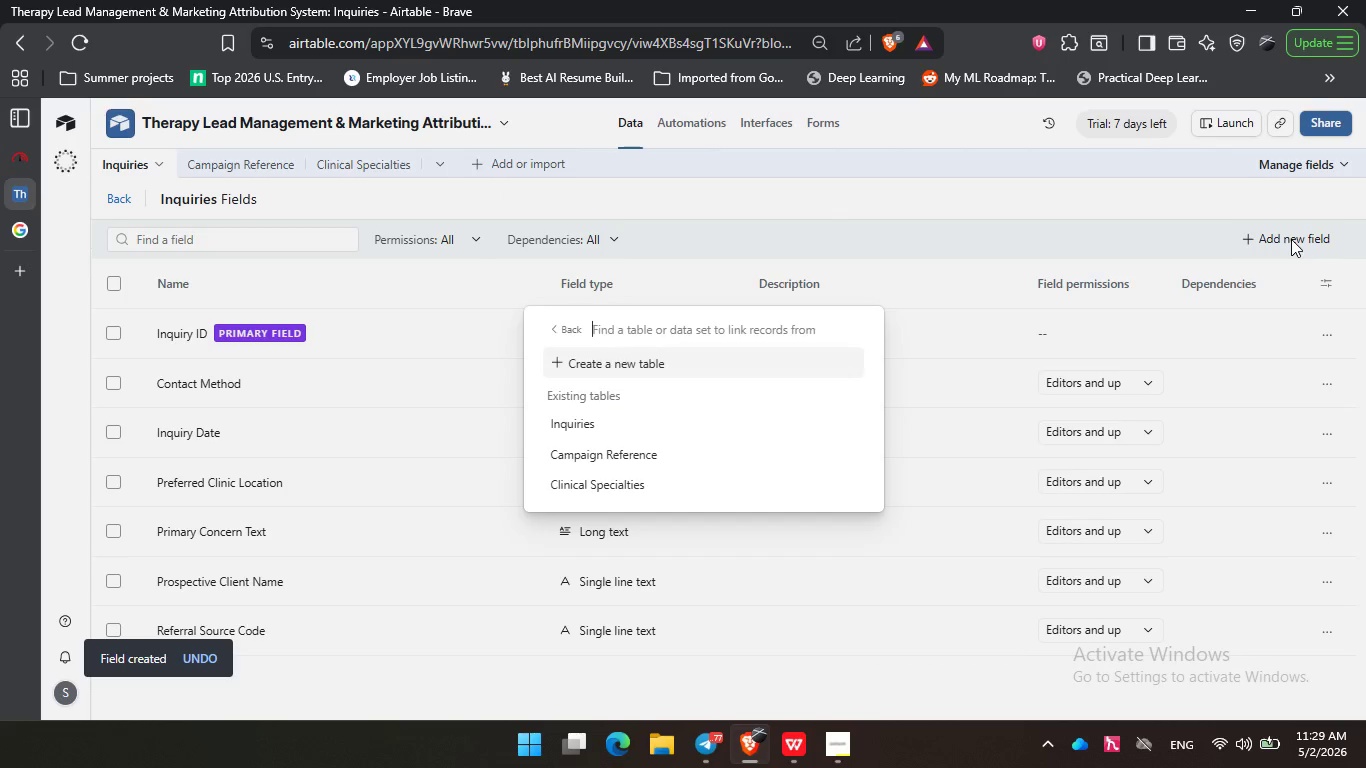 
key(Enter)
 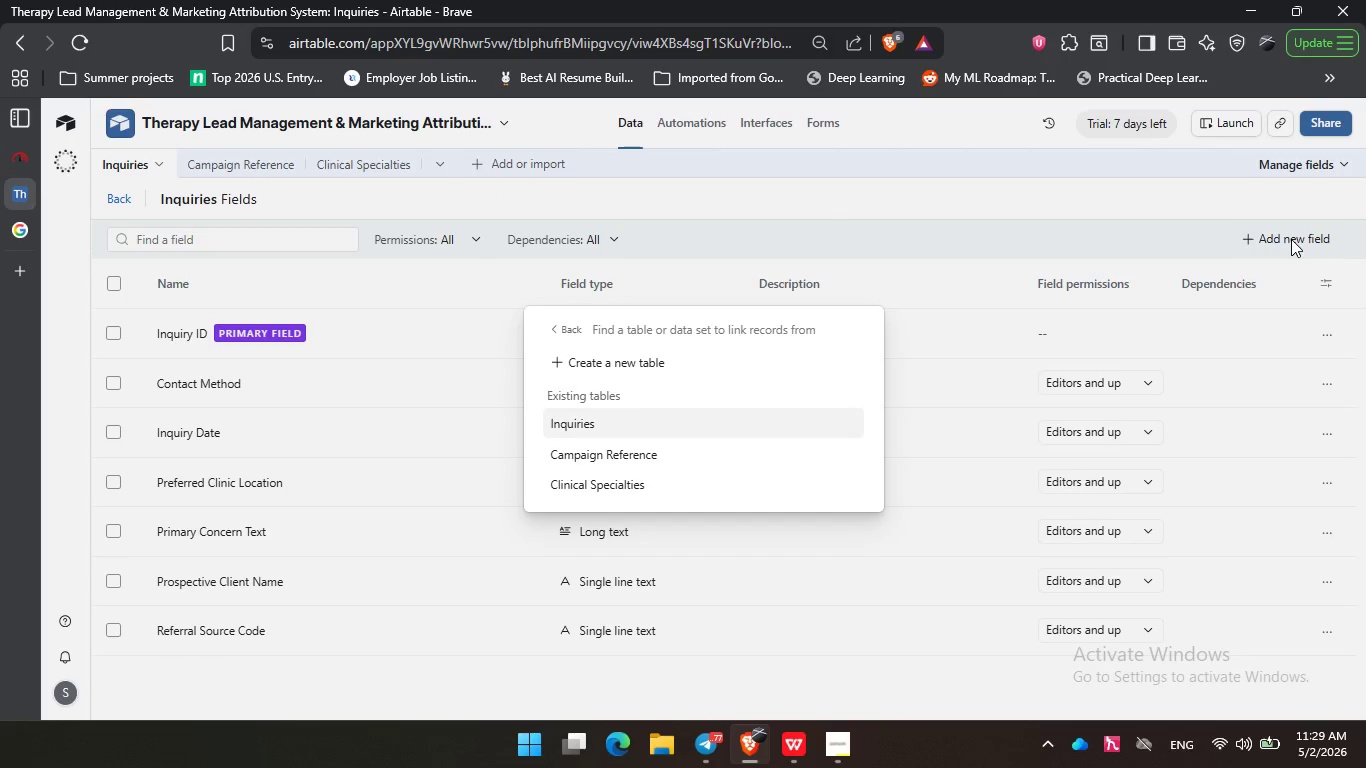 
key(ArrowDown)
 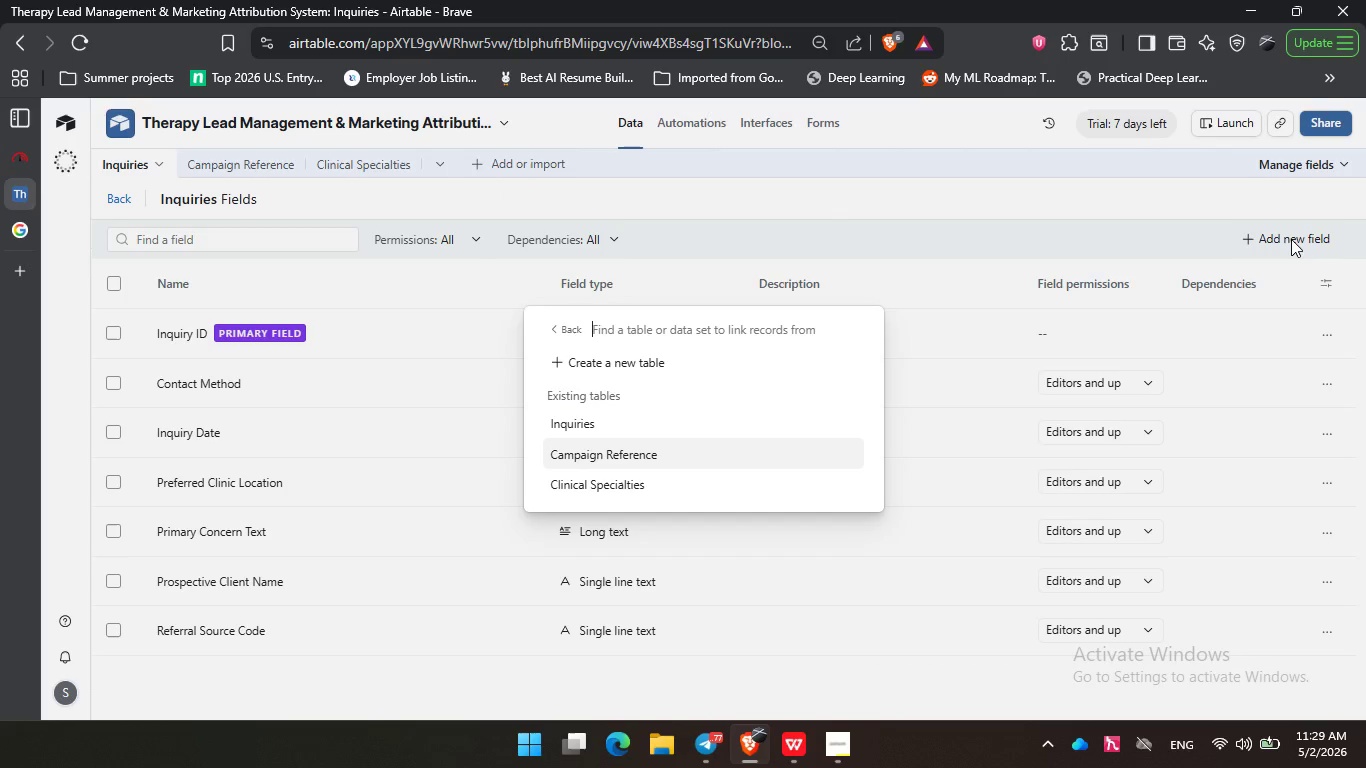 
key(ArrowDown)
 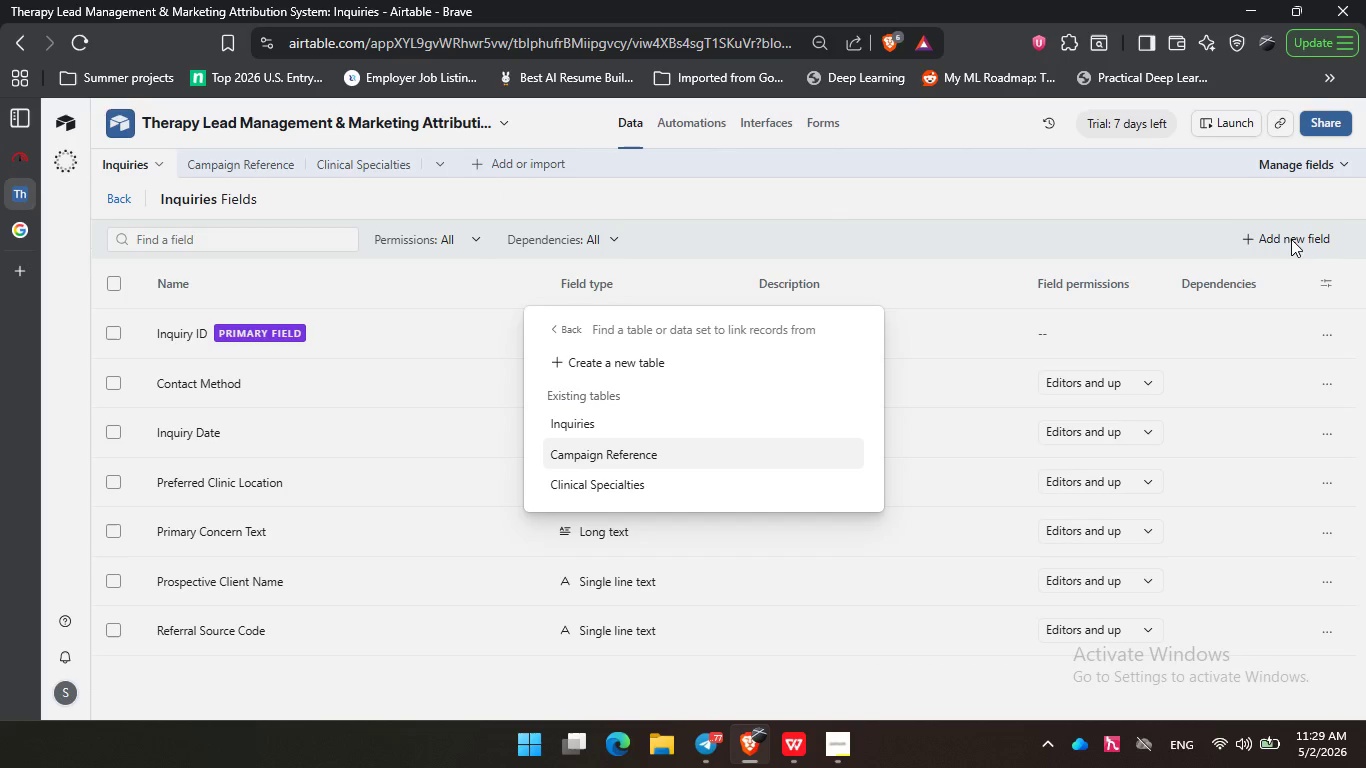 
key(Enter)
 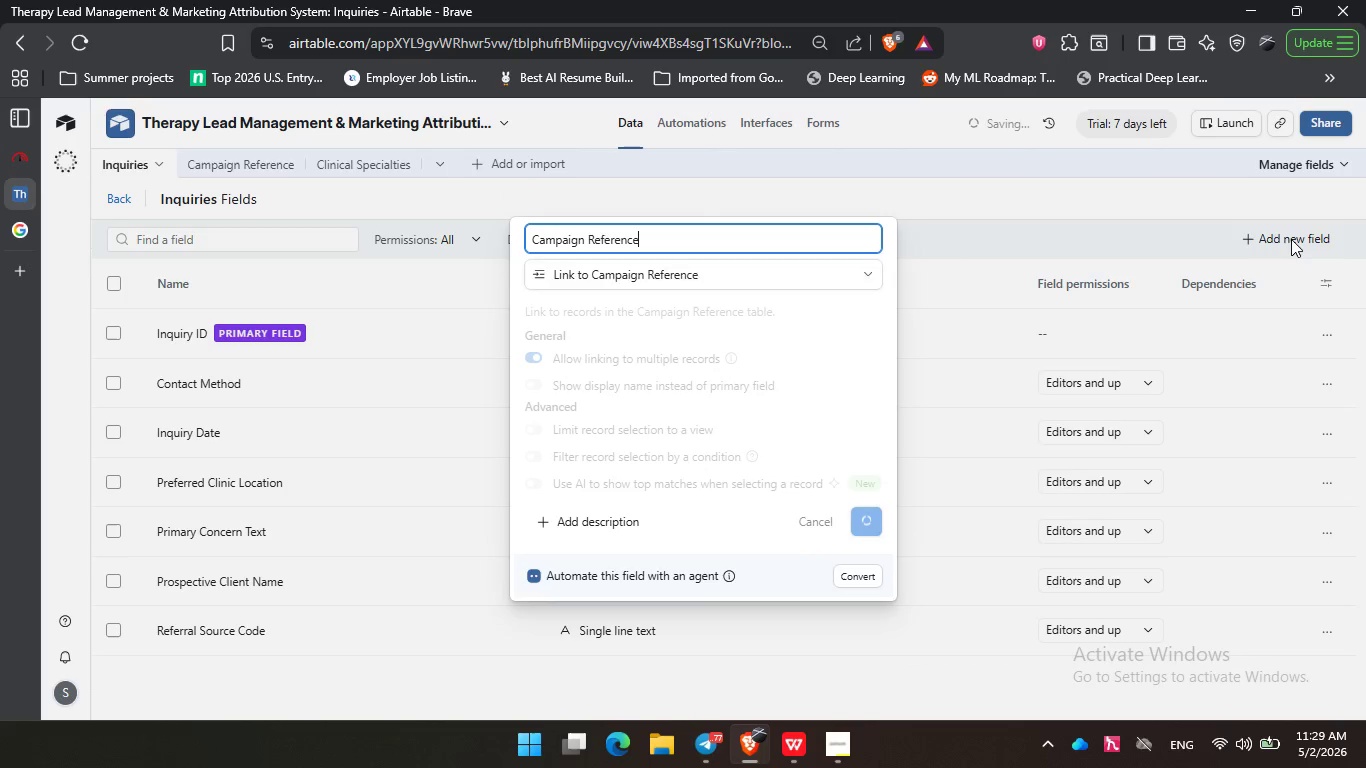 
key(Enter)
 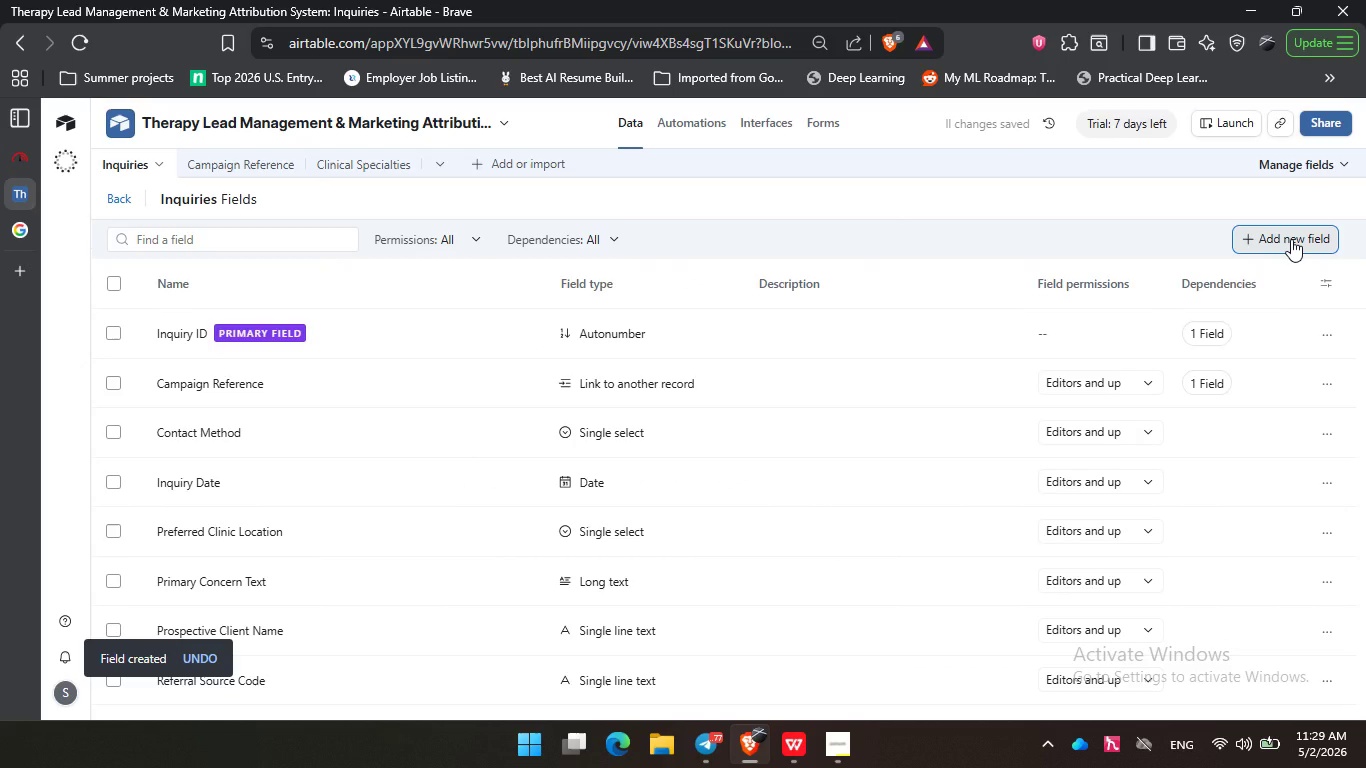 
left_click([1291, 239])
 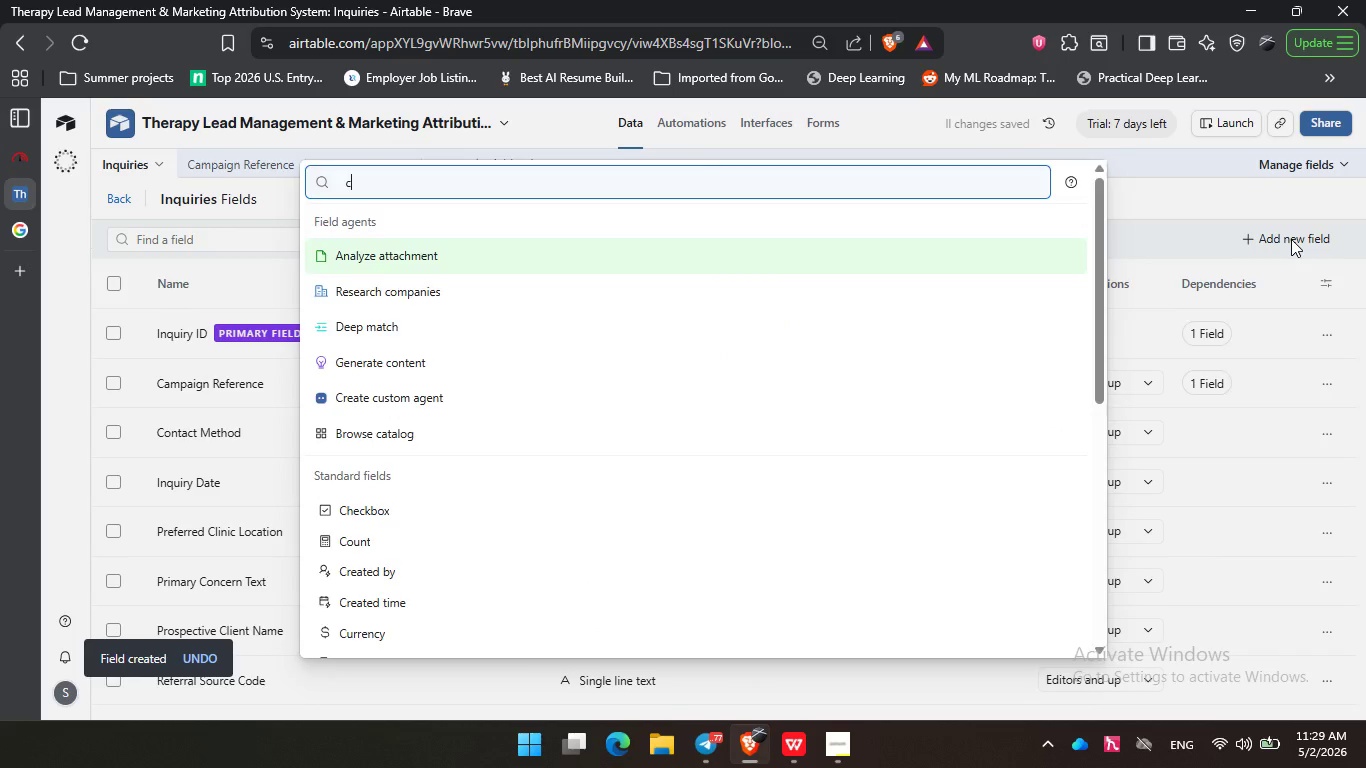 
type(cli)
 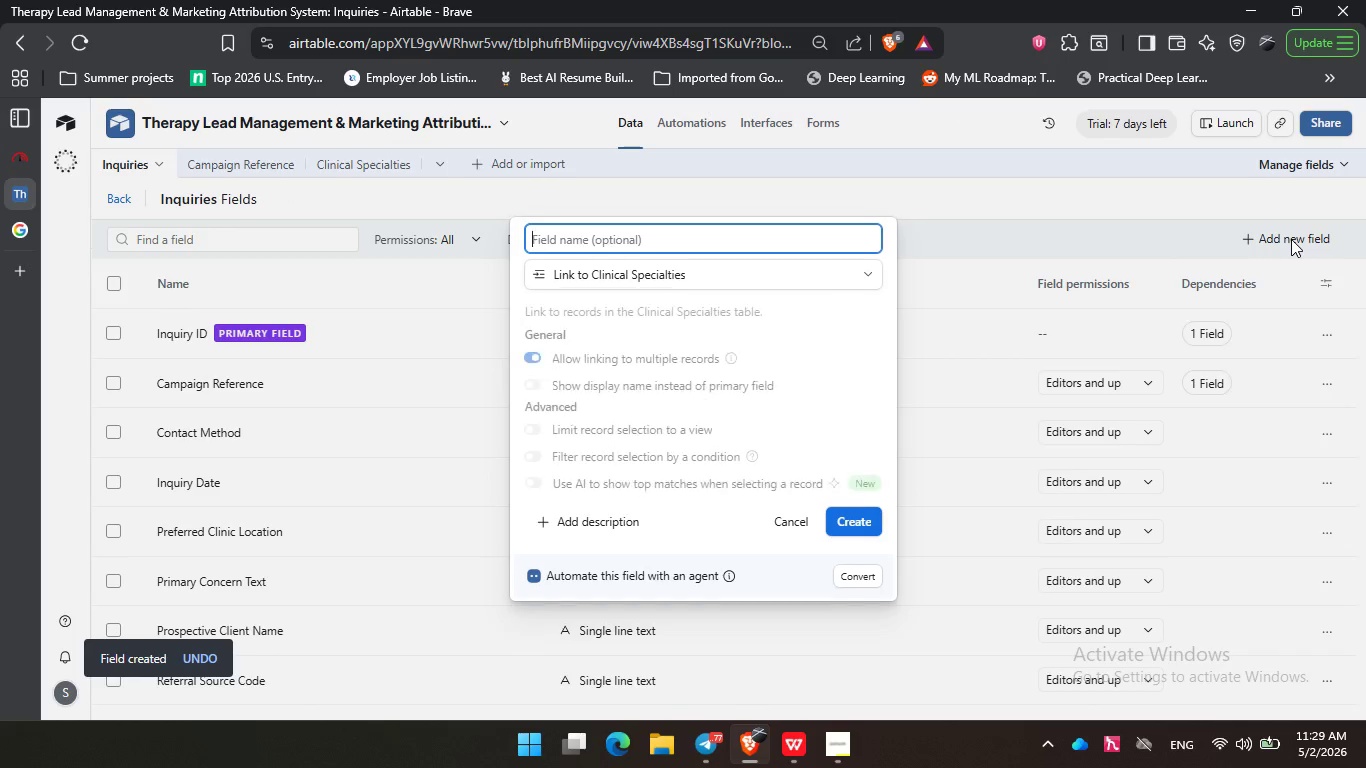 
key(Enter)
 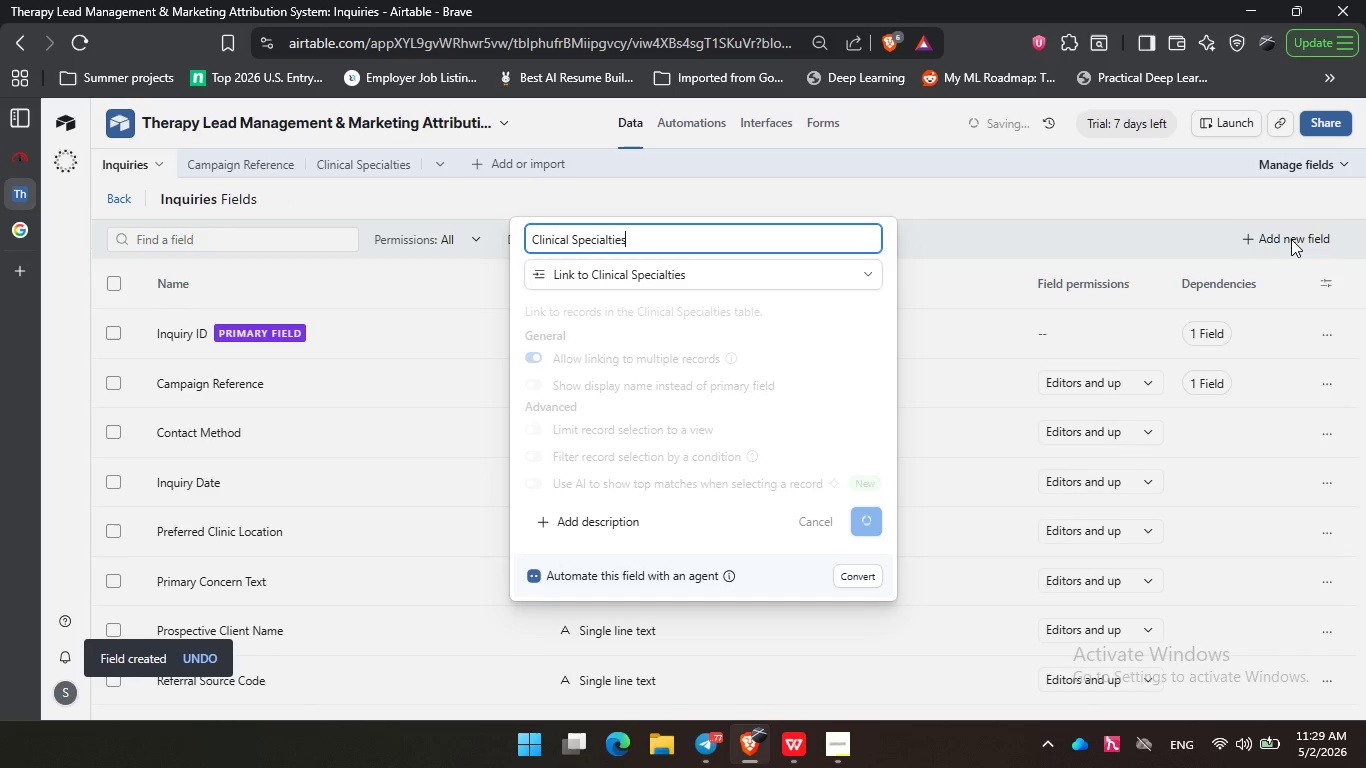 
key(Enter)
 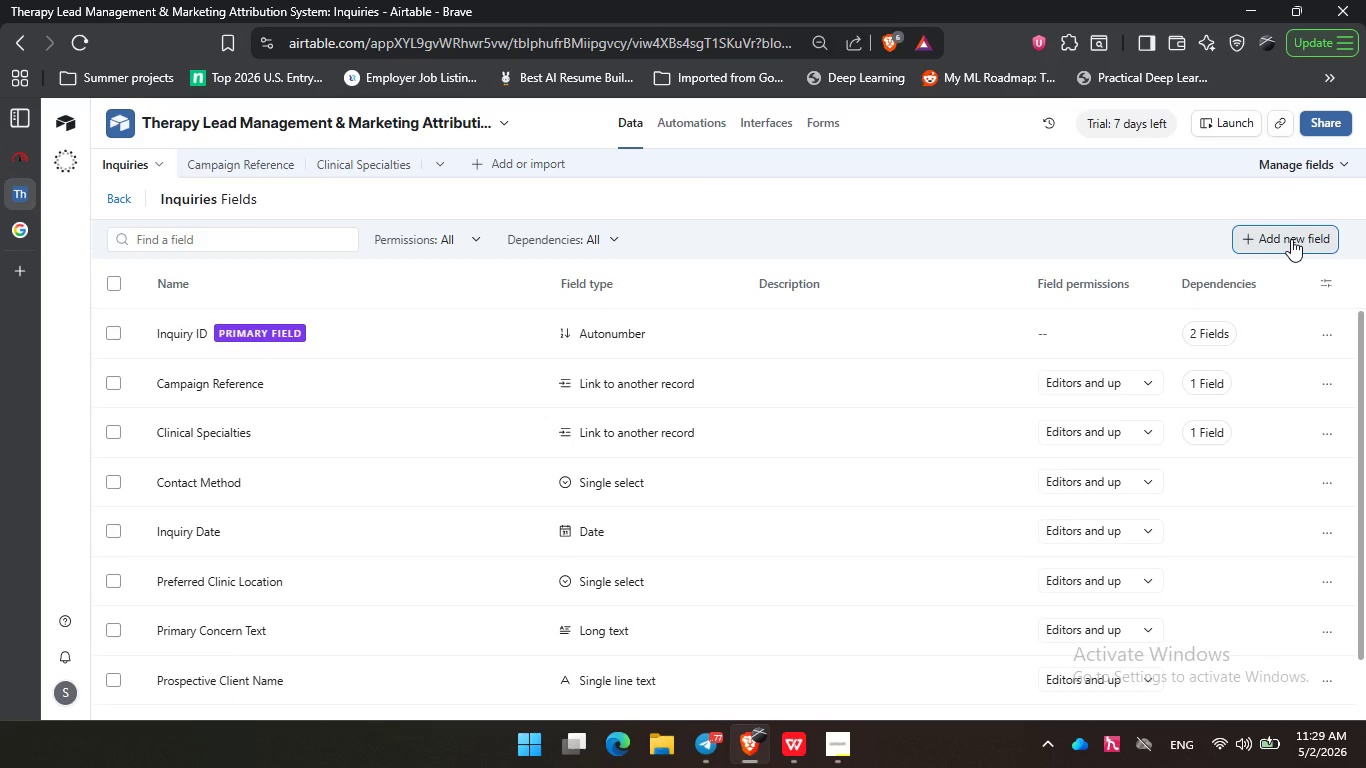 
wait(16.25)
 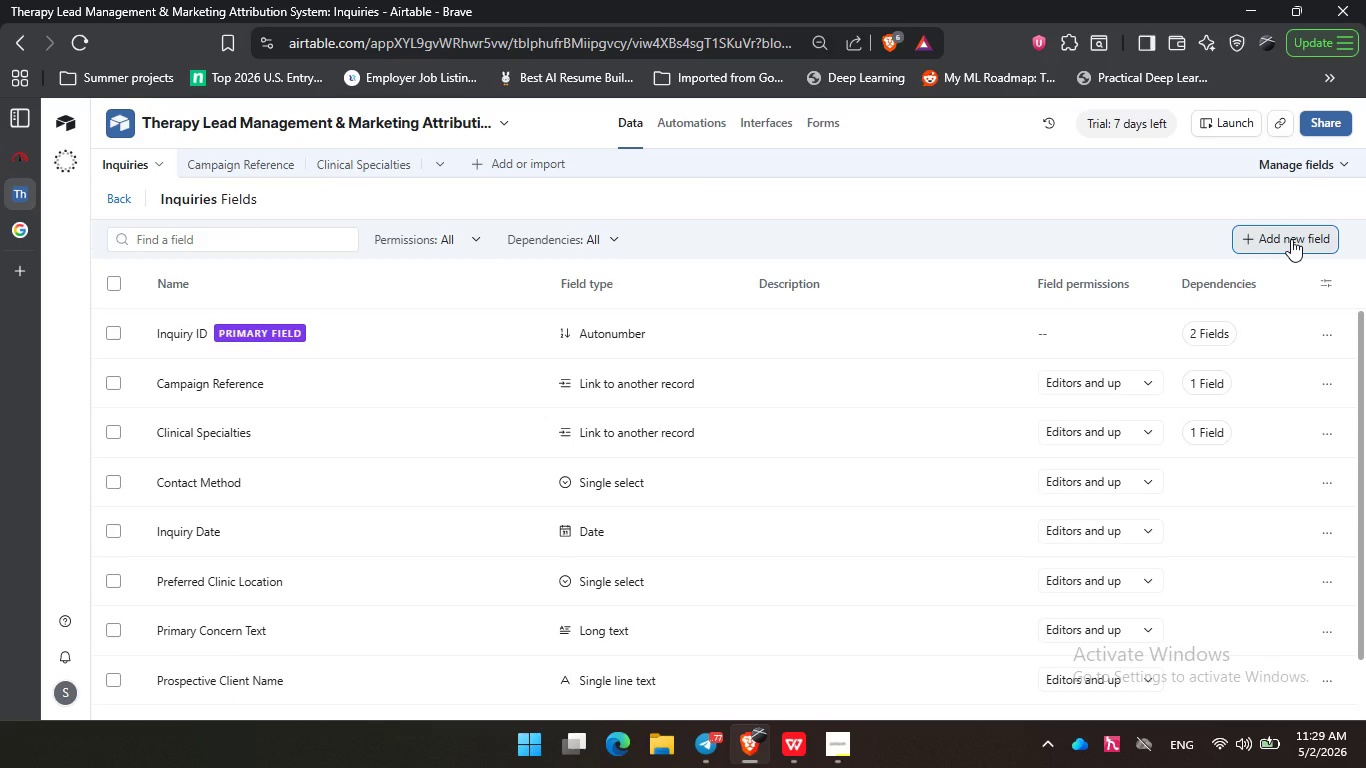 
left_click([117, 197])
 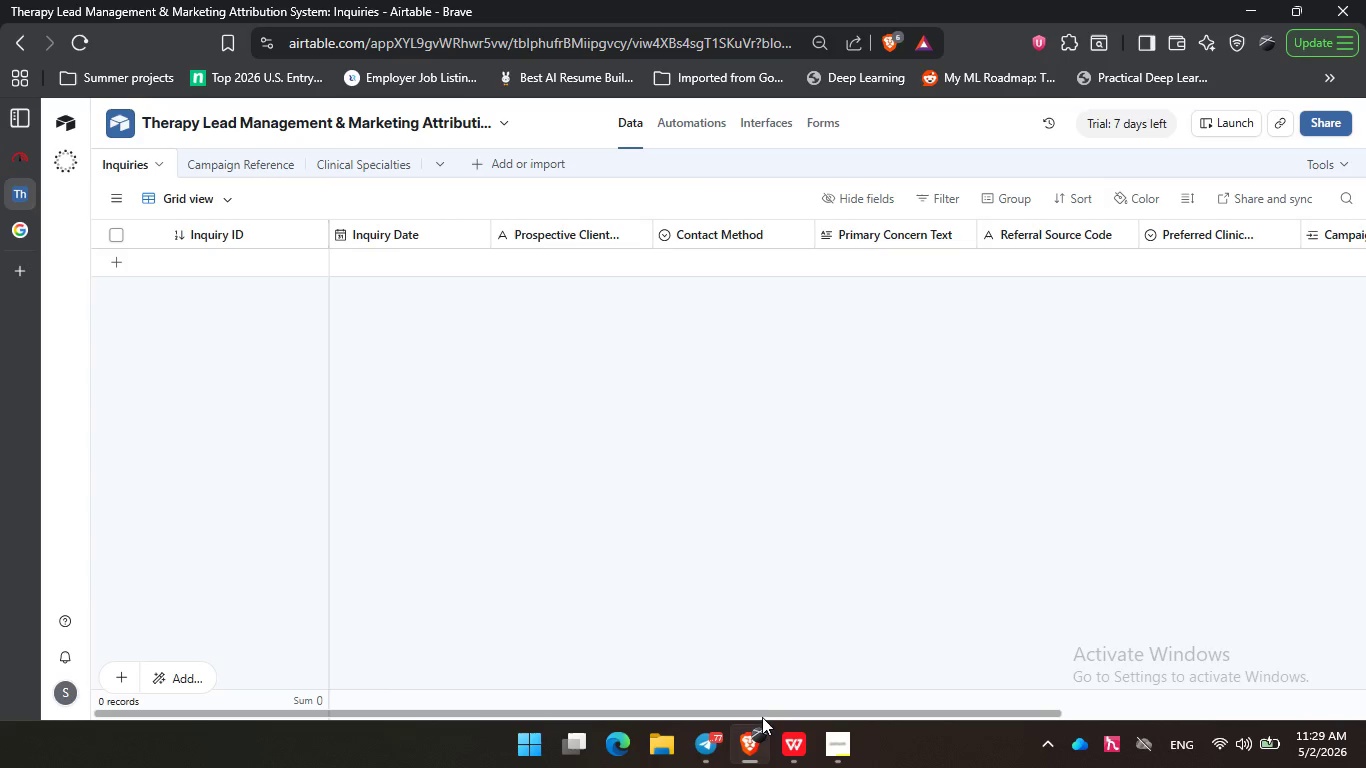 
left_click_drag(start_coordinate=[765, 715], to_coordinate=[728, 720])
 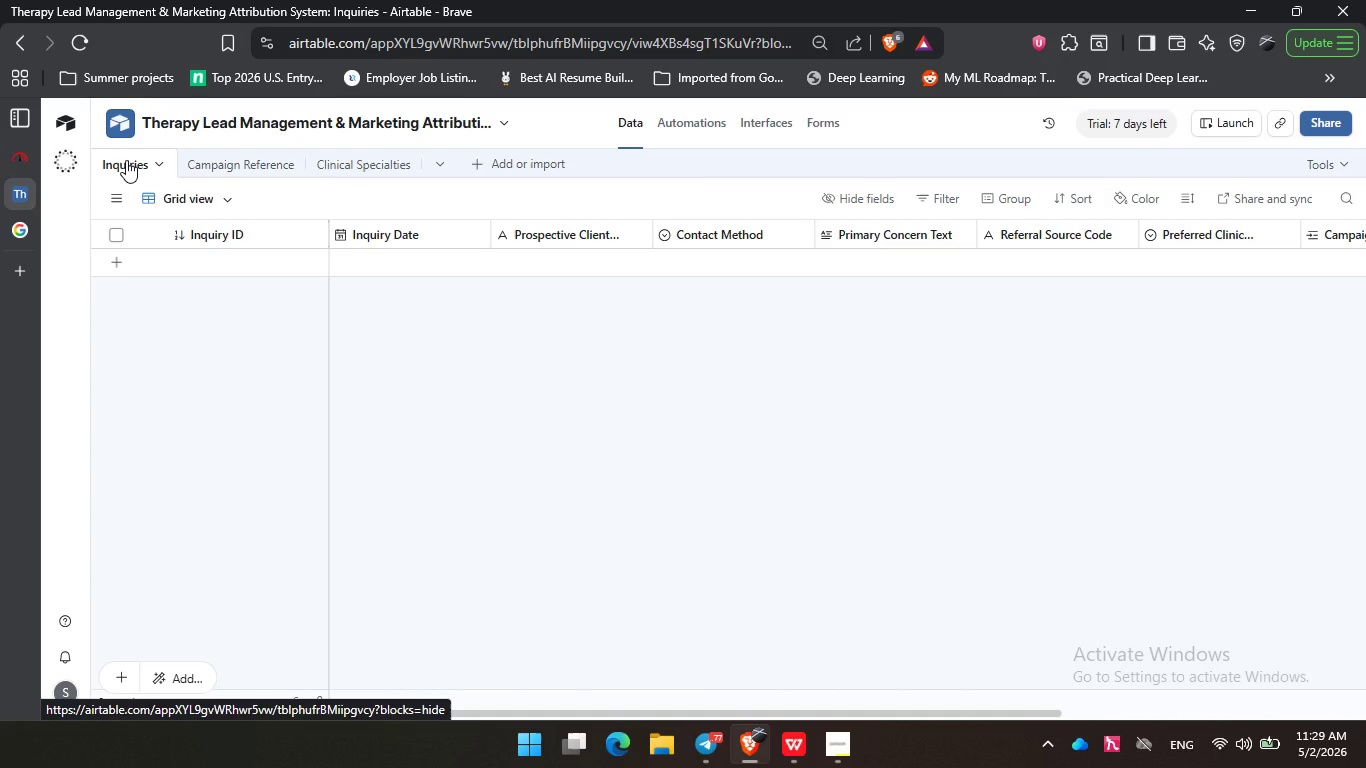 
left_click([126, 160])
 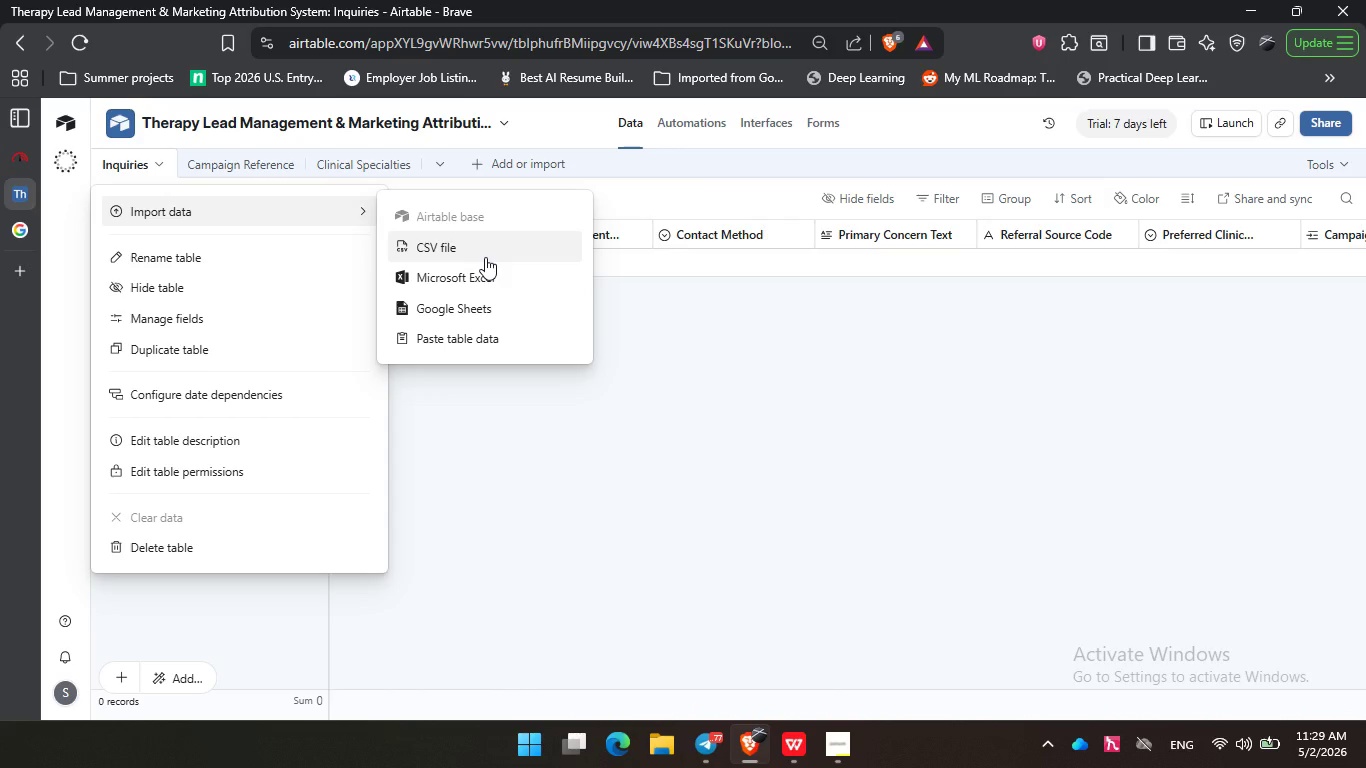 
left_click([485, 257])
 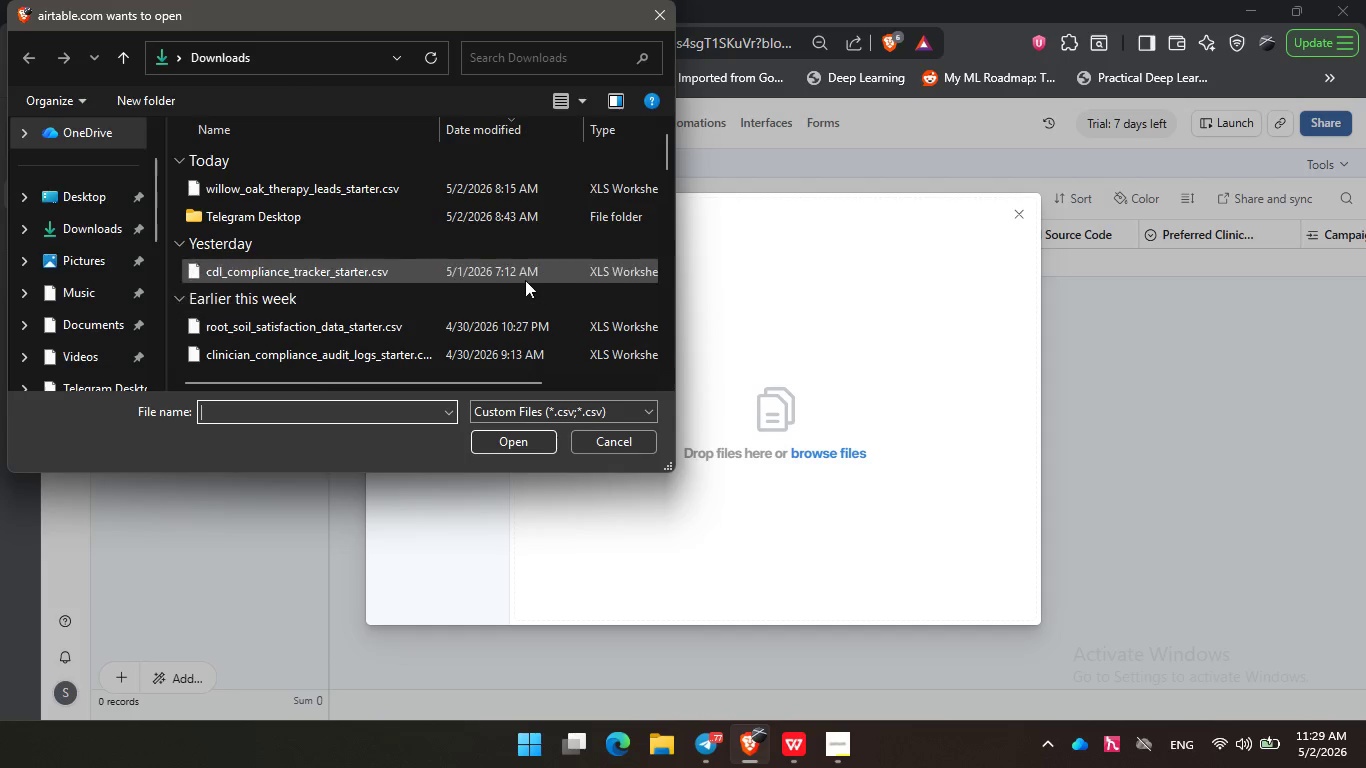 
wait(7.08)
 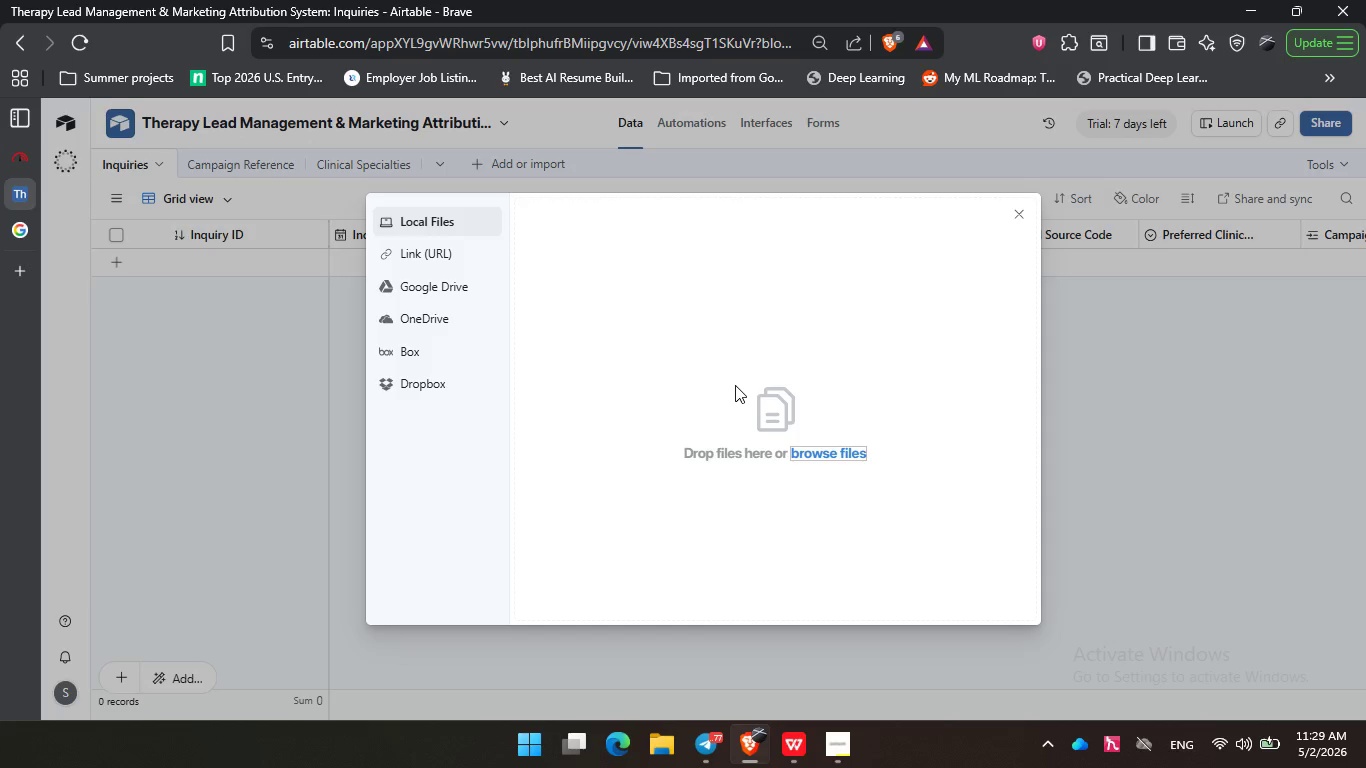 
left_click([351, 184])
 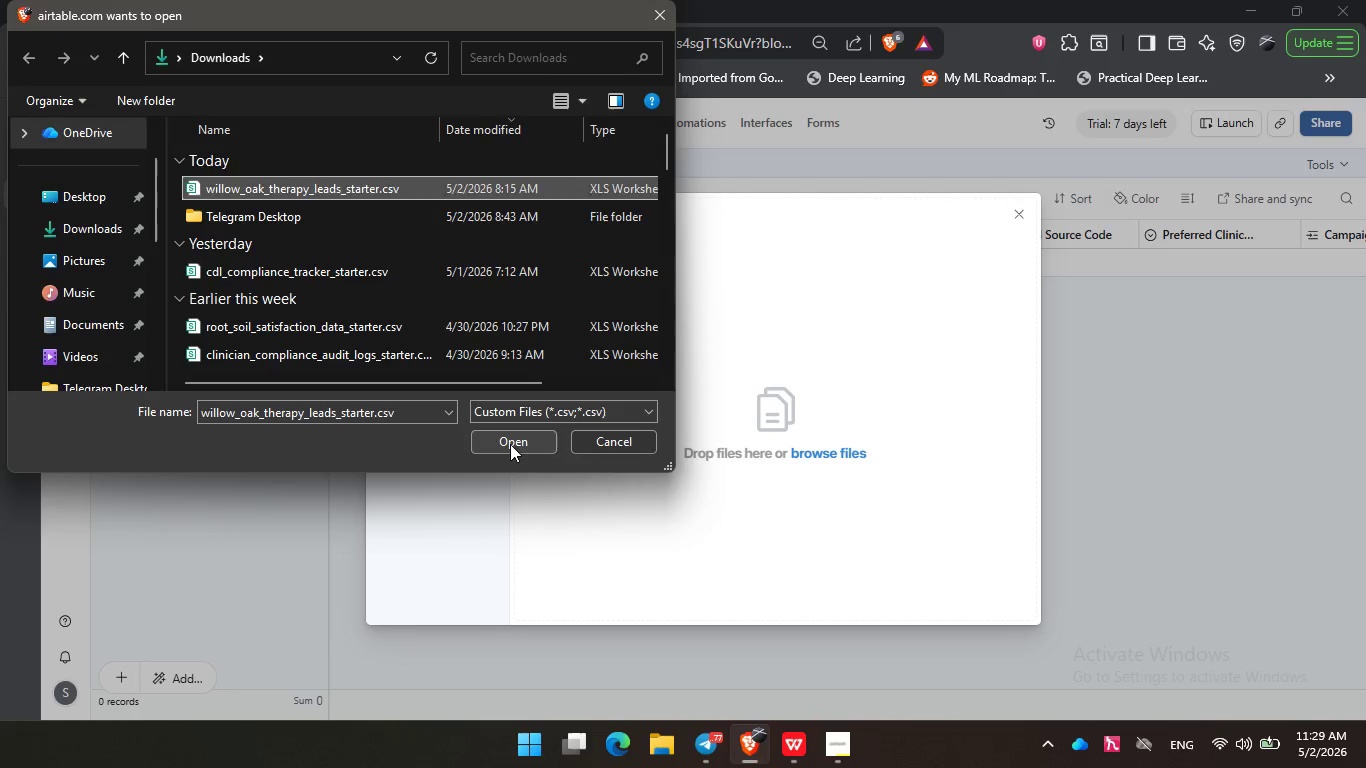 
left_click([511, 445])
 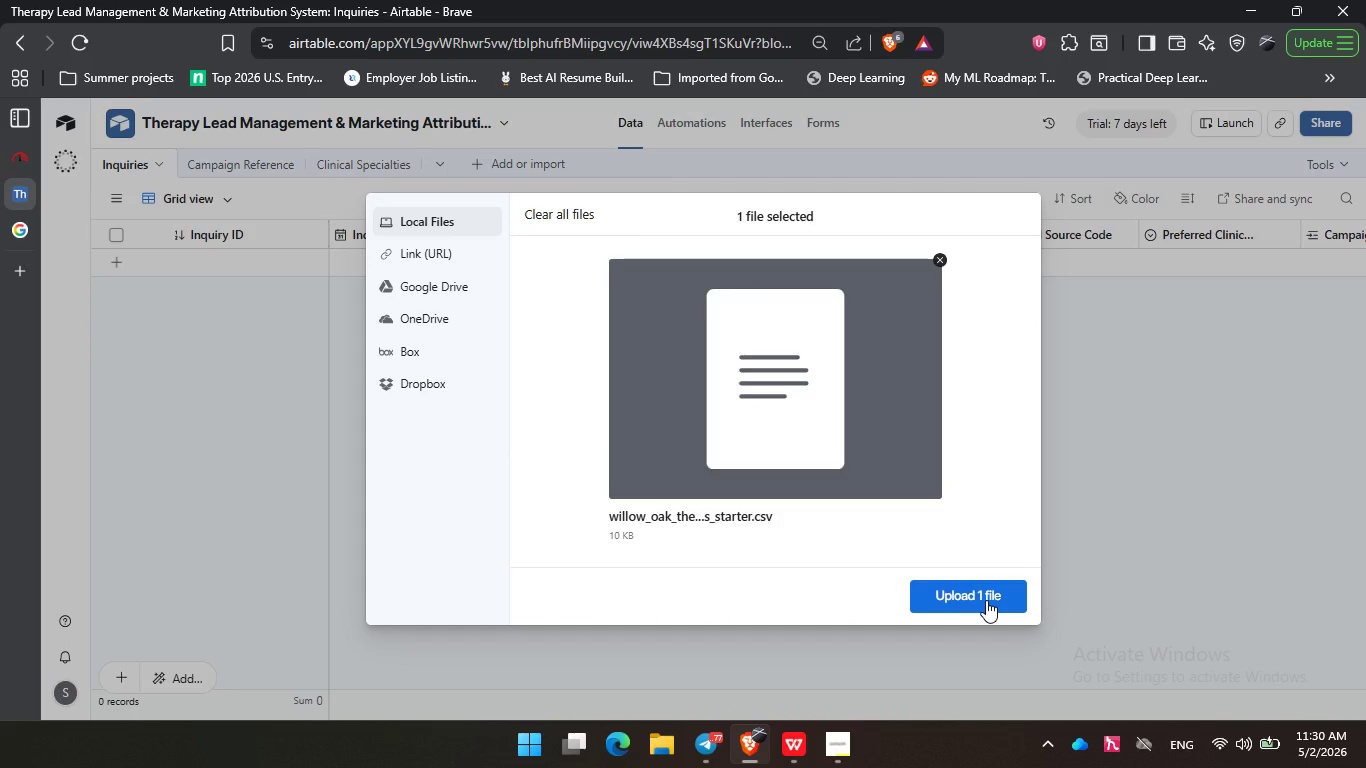 
wait(5.8)
 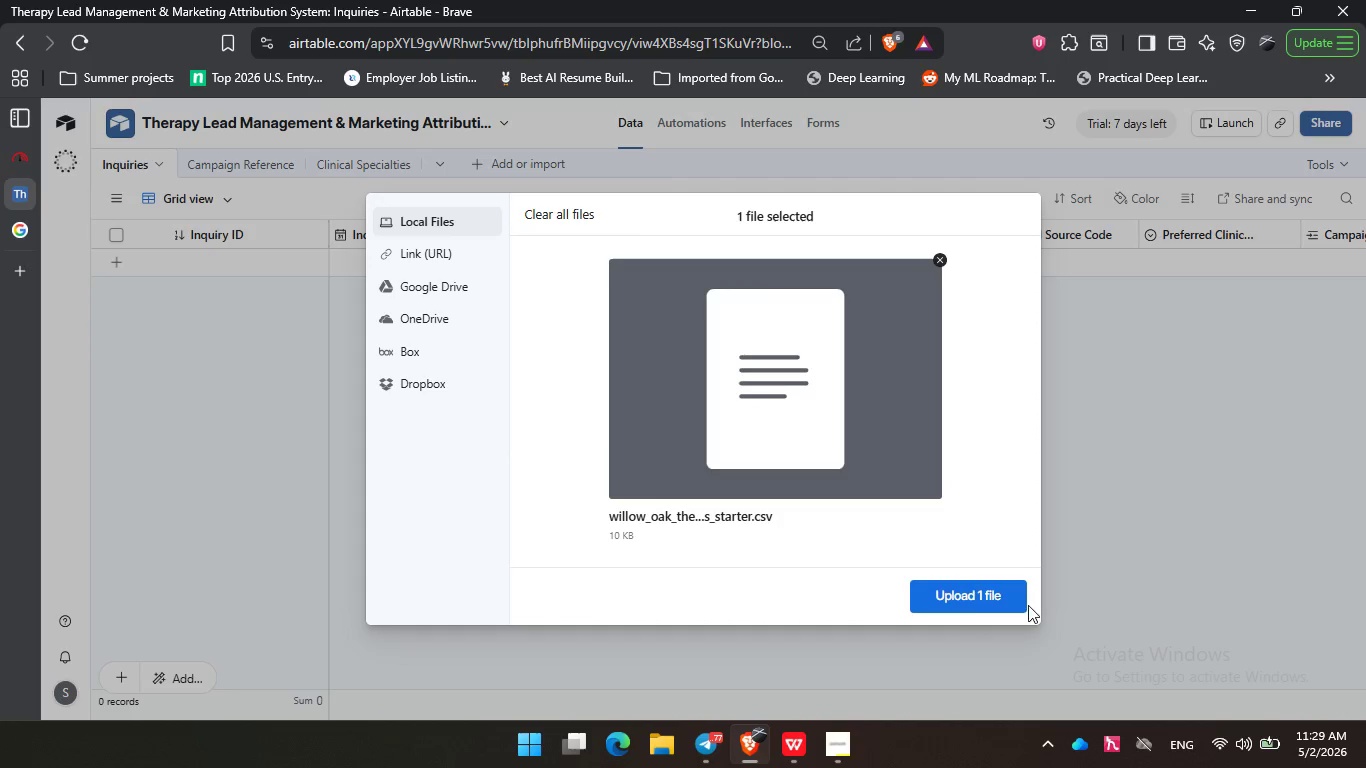 
left_click([986, 600])
 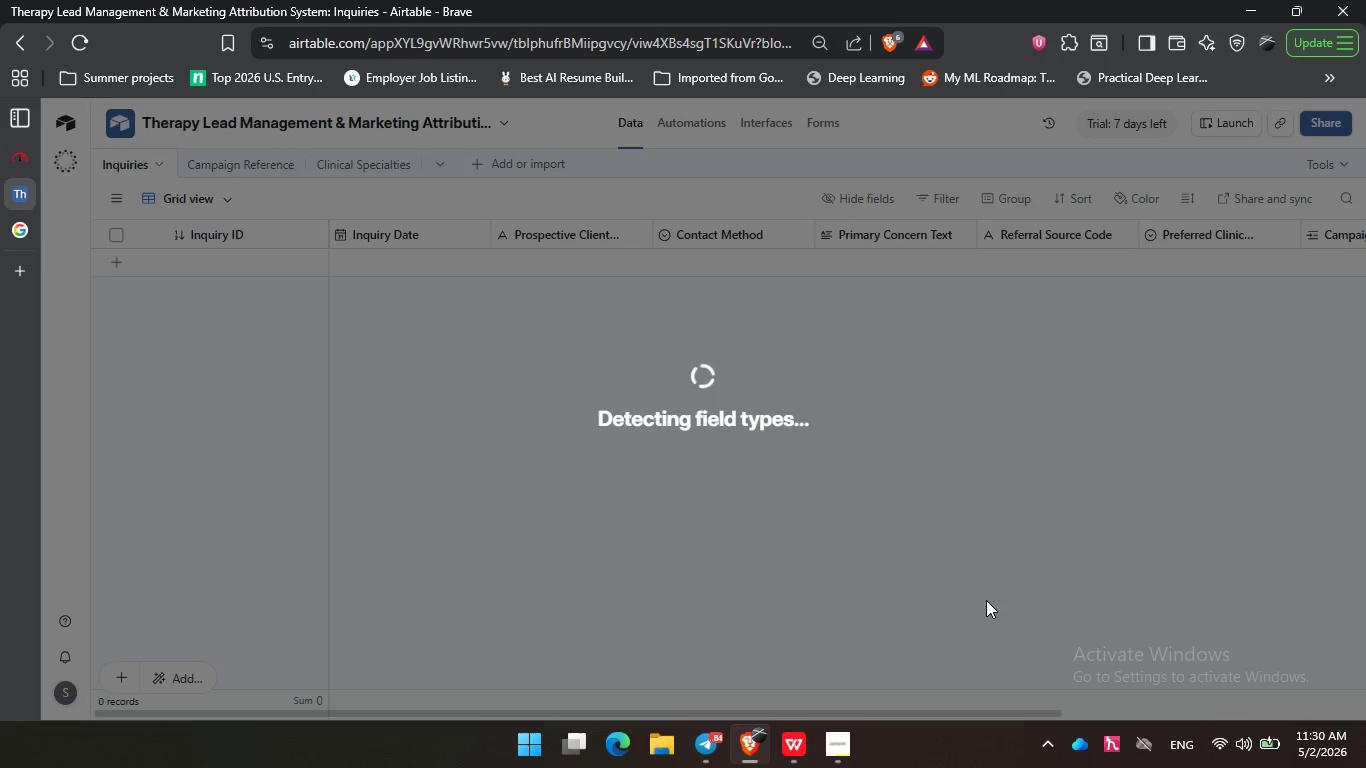 
wait(25.08)
 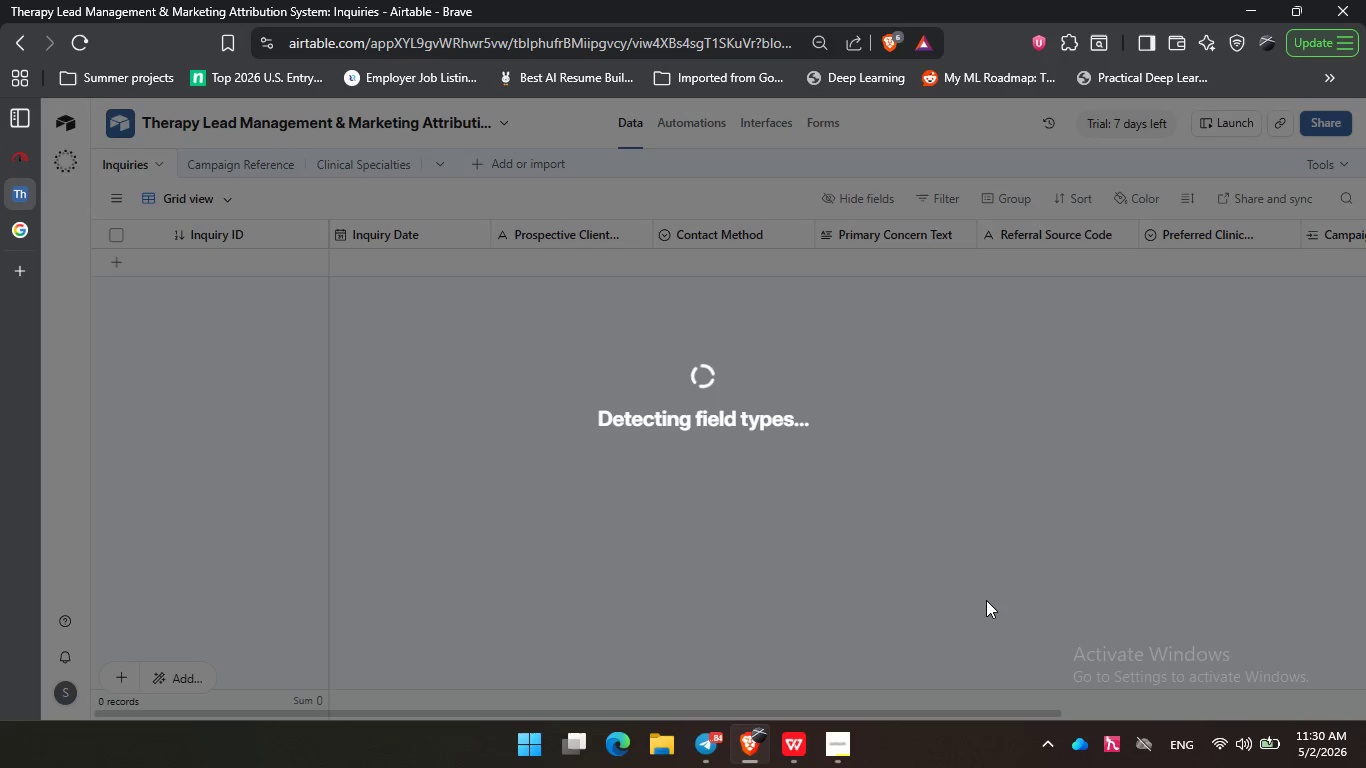 
left_click([1267, 582])
 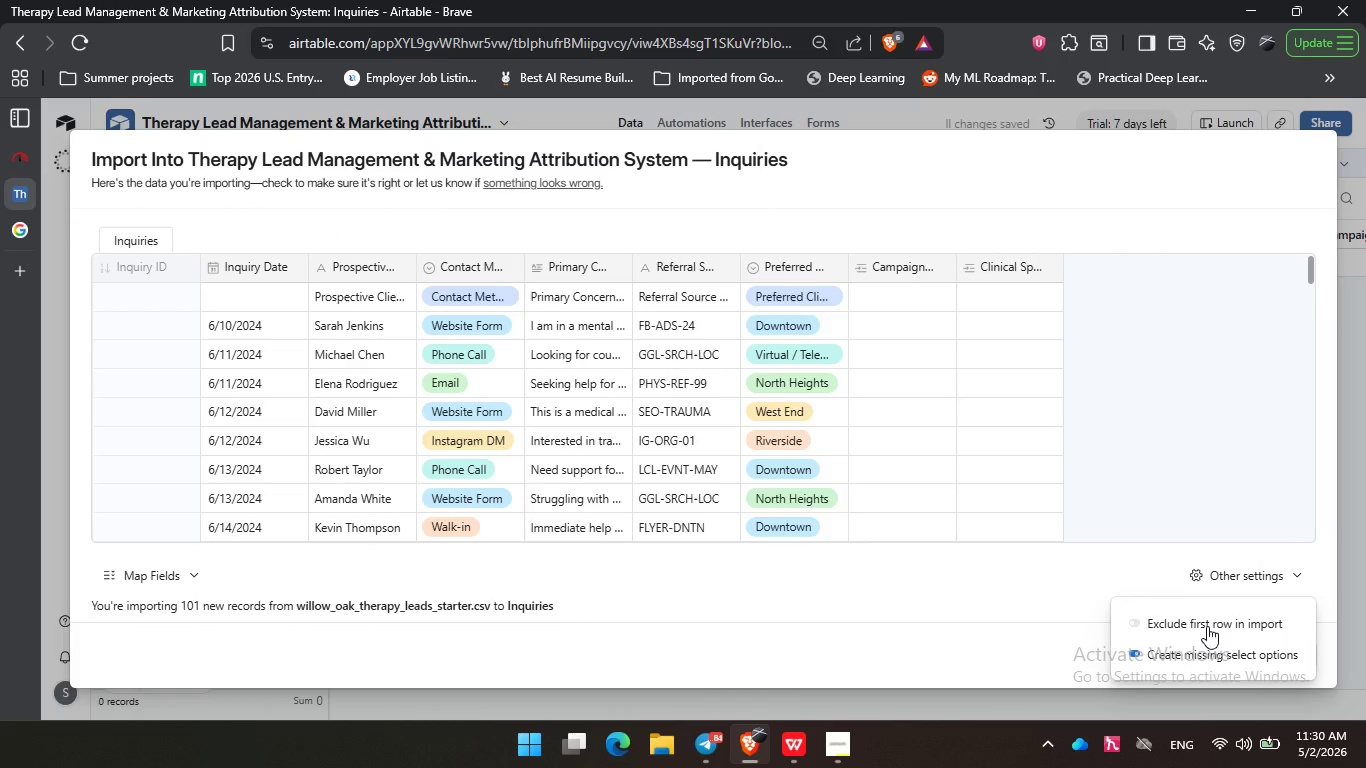 
left_click([1207, 626])
 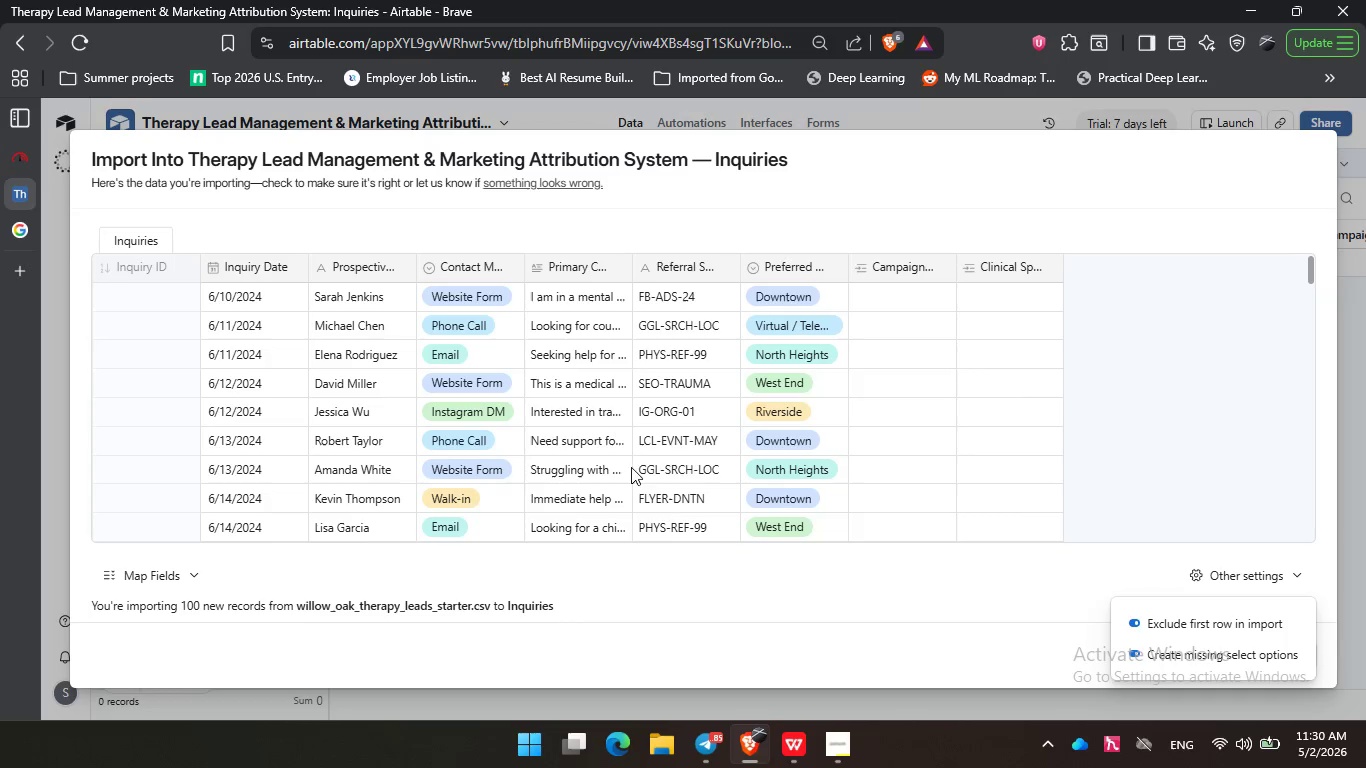 
scroll: coordinate [526, 396], scroll_direction: down, amount: 5.0
 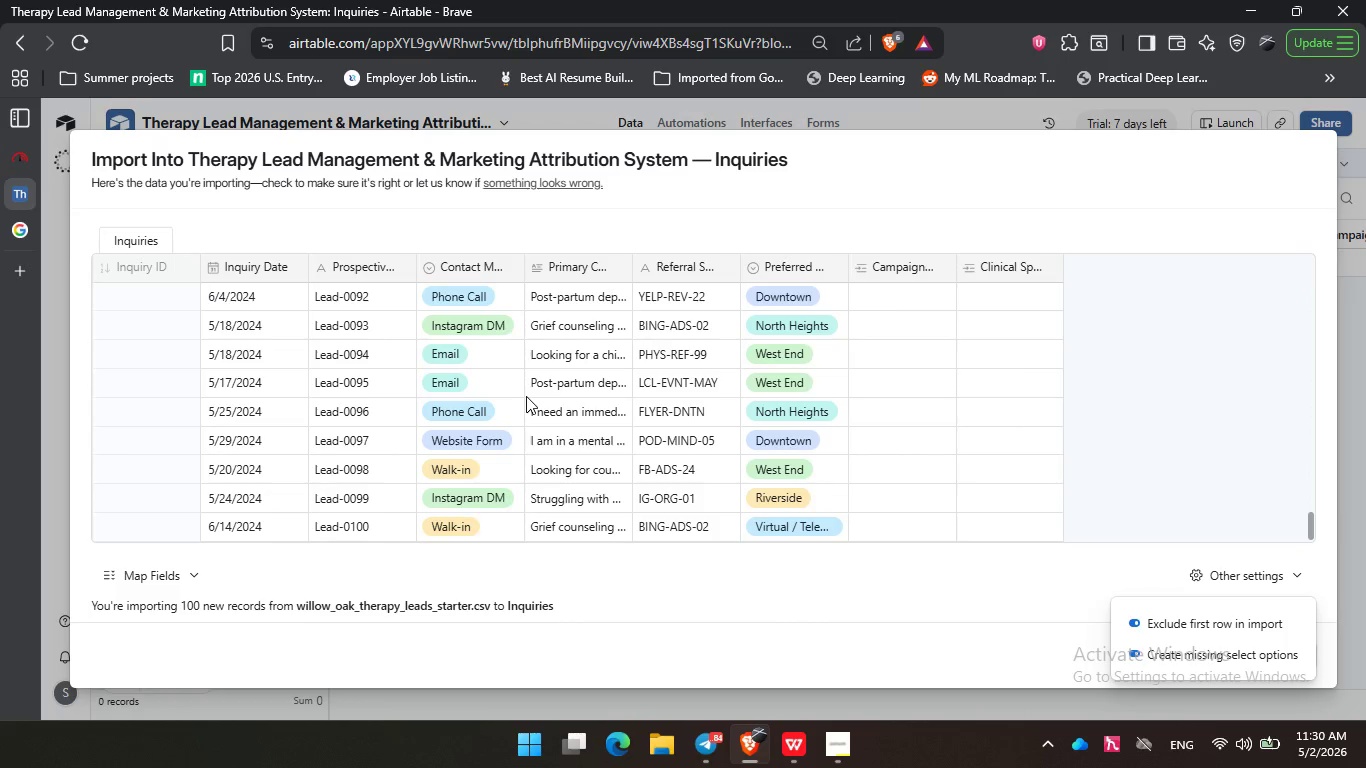 
left_click([158, 583])
 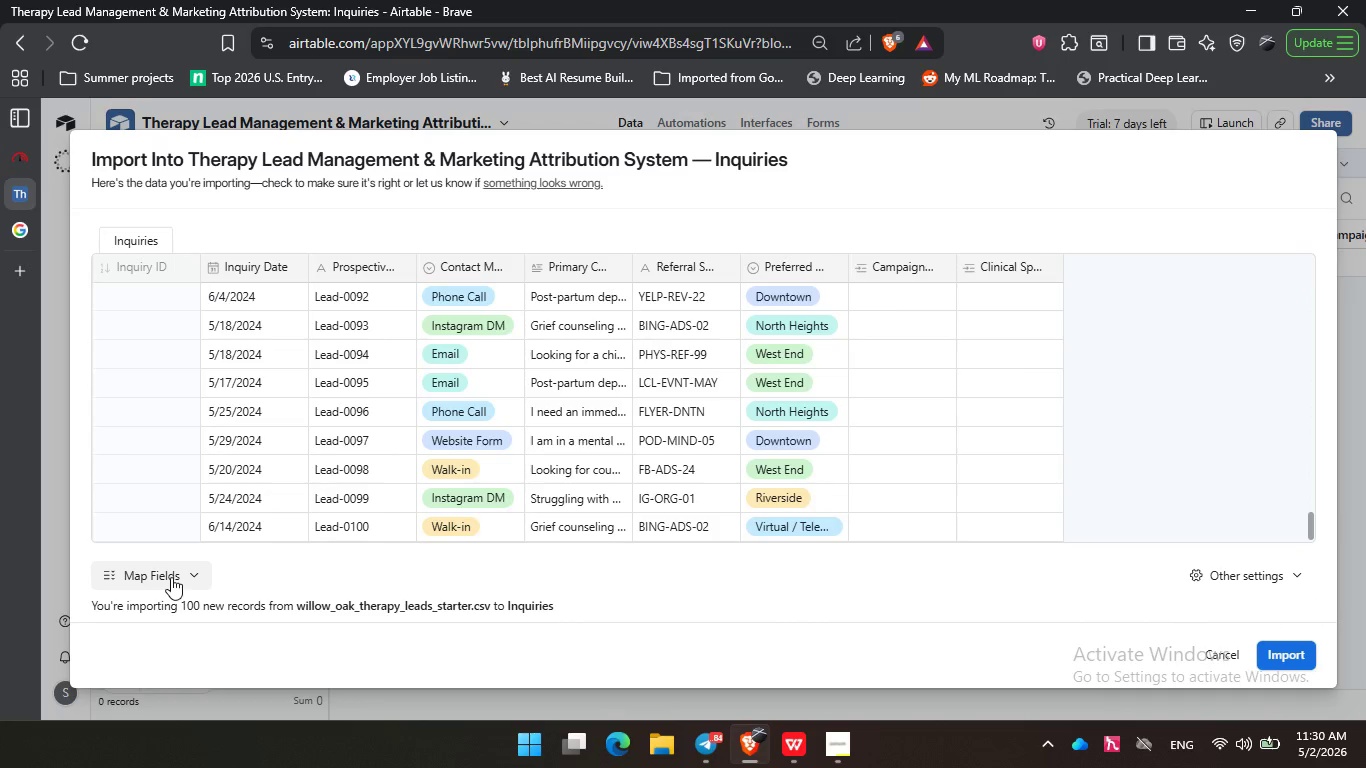 
scroll: coordinate [158, 583], scroll_direction: down, amount: 1.0
 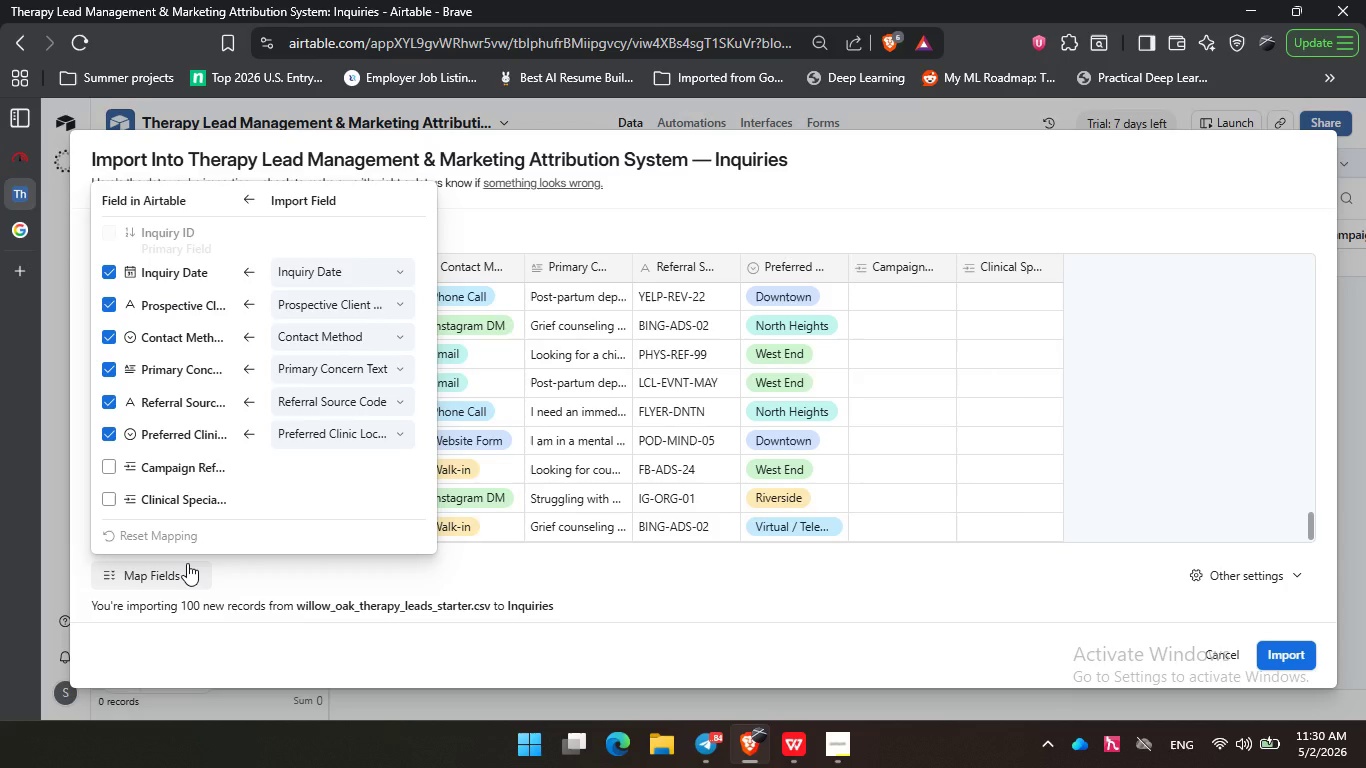 
wait(5.21)
 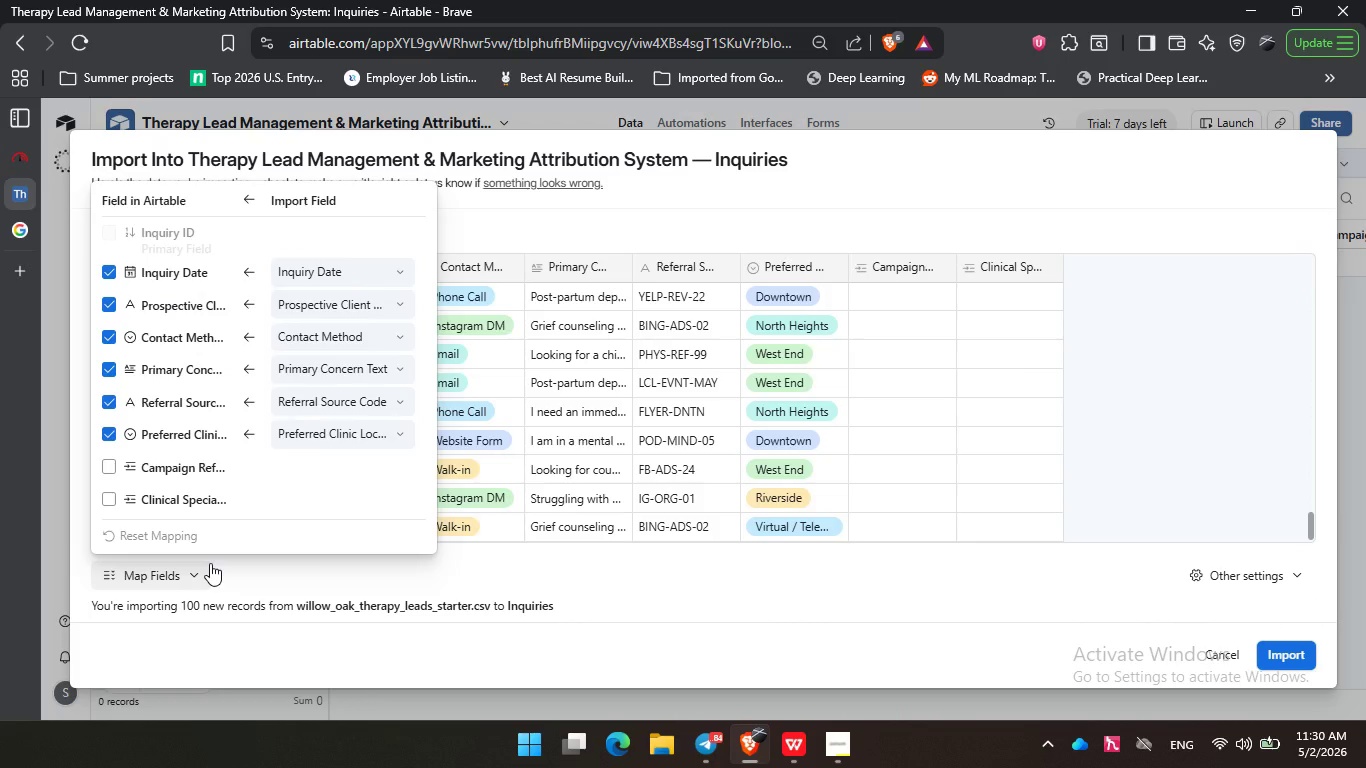 
left_click([187, 563])
 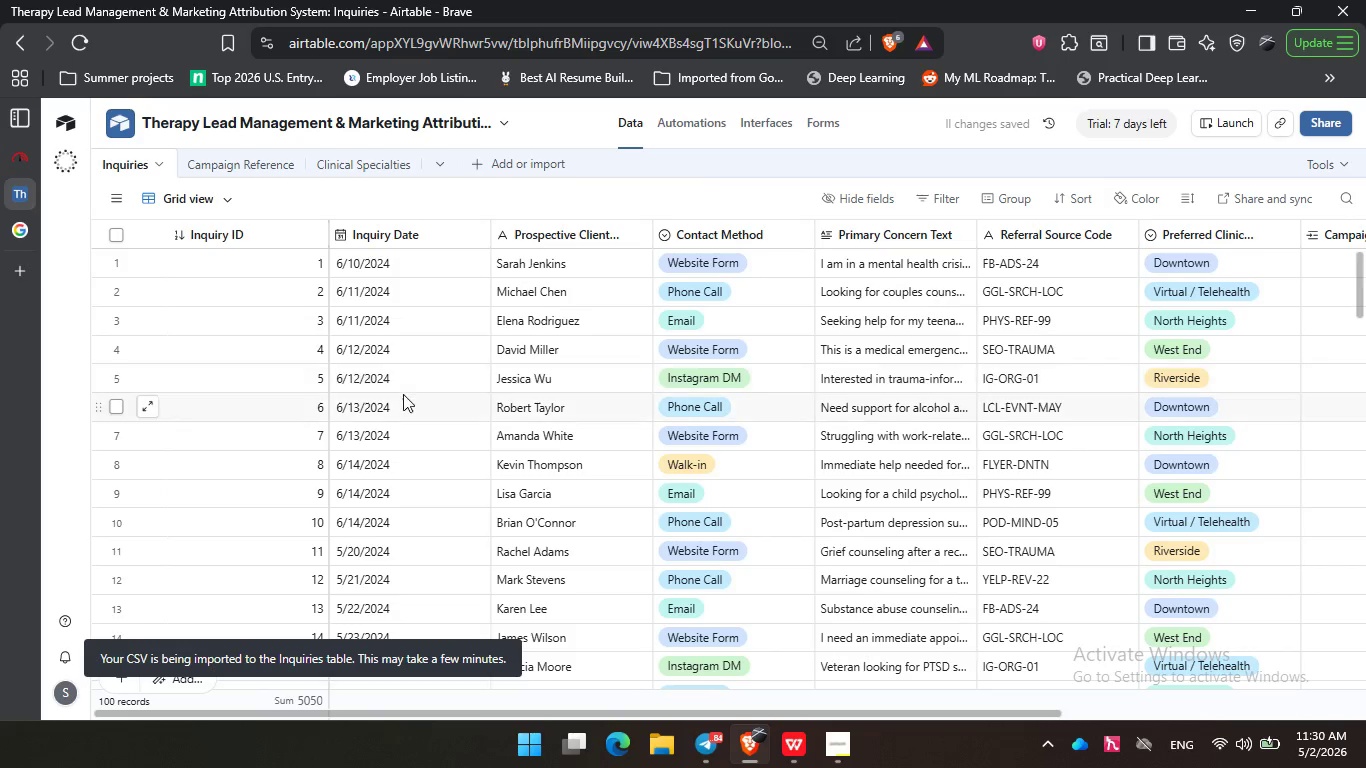 
wait(5.47)
 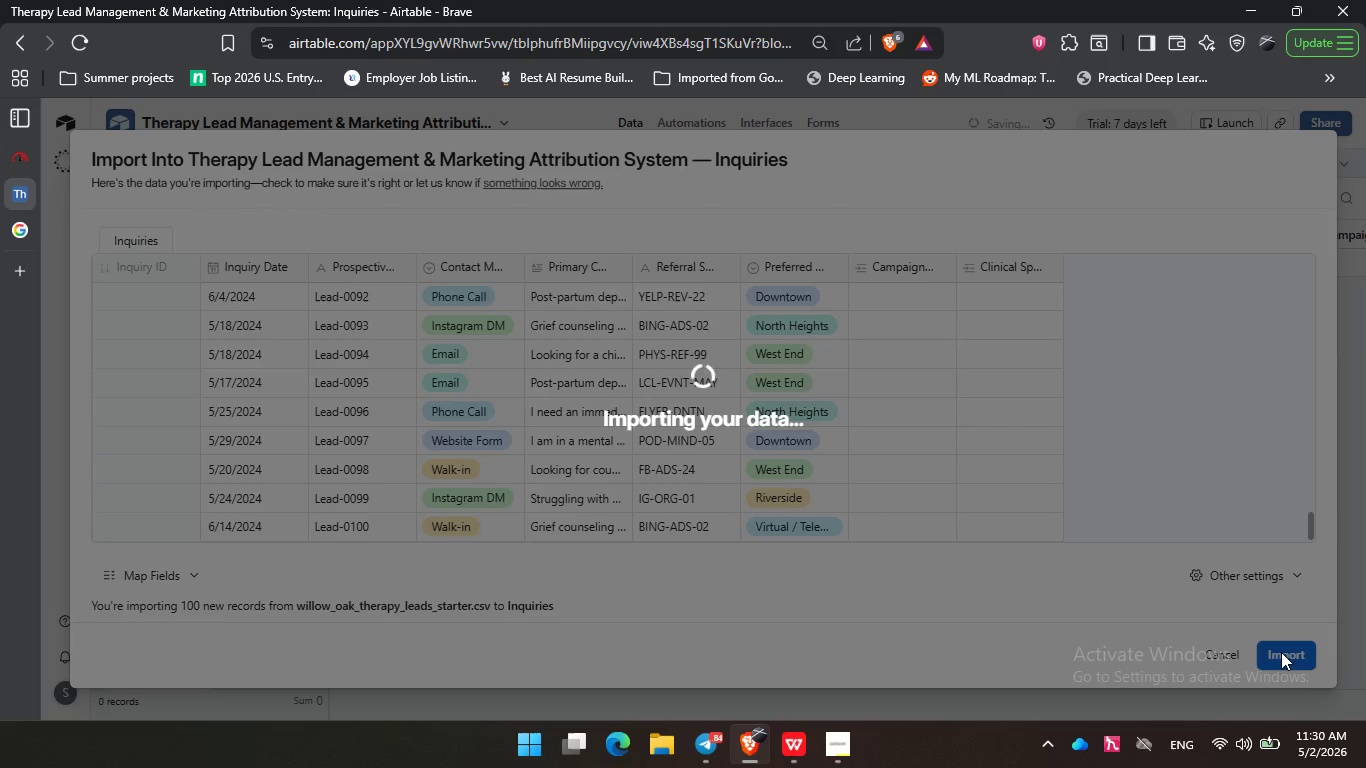 
scroll: coordinate [554, 393], scroll_direction: down, amount: 10.0
 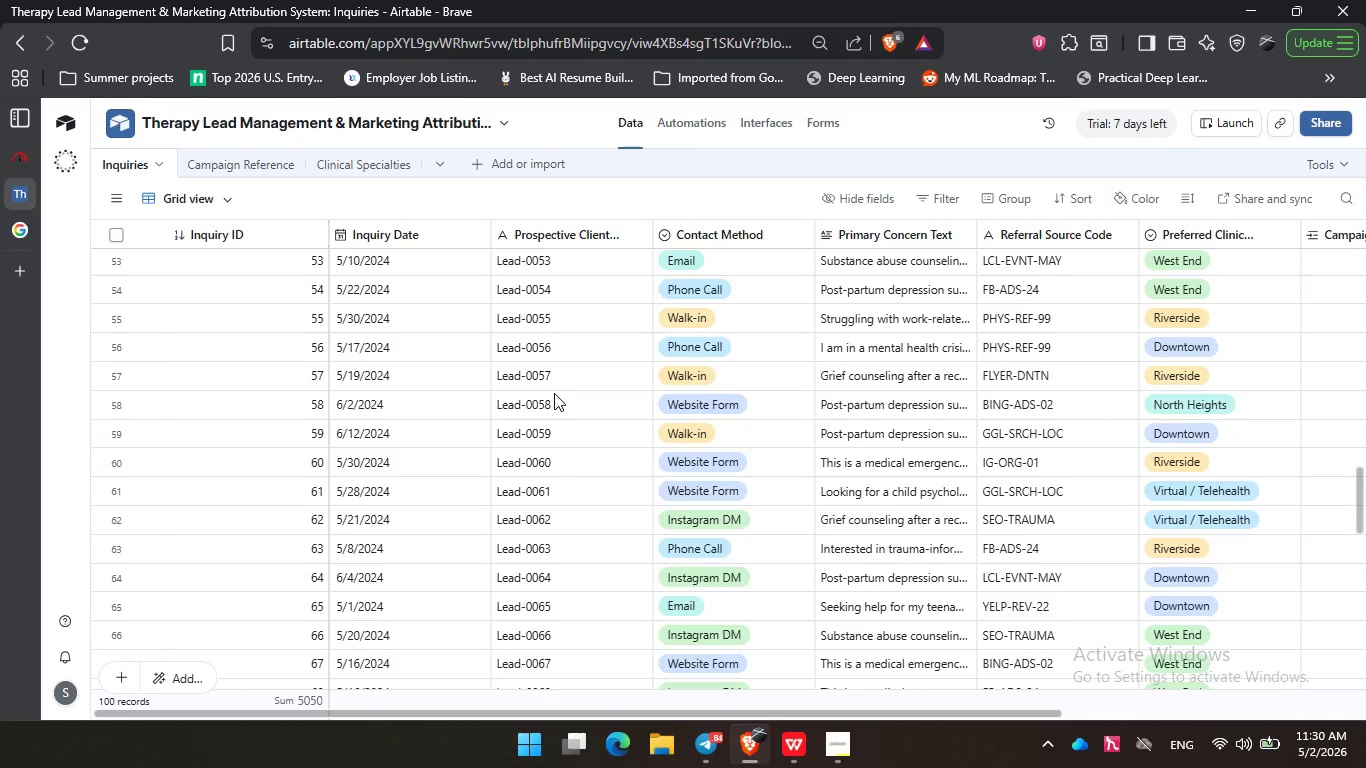 
scroll: coordinate [565, 391], scroll_direction: up, amount: 18.0